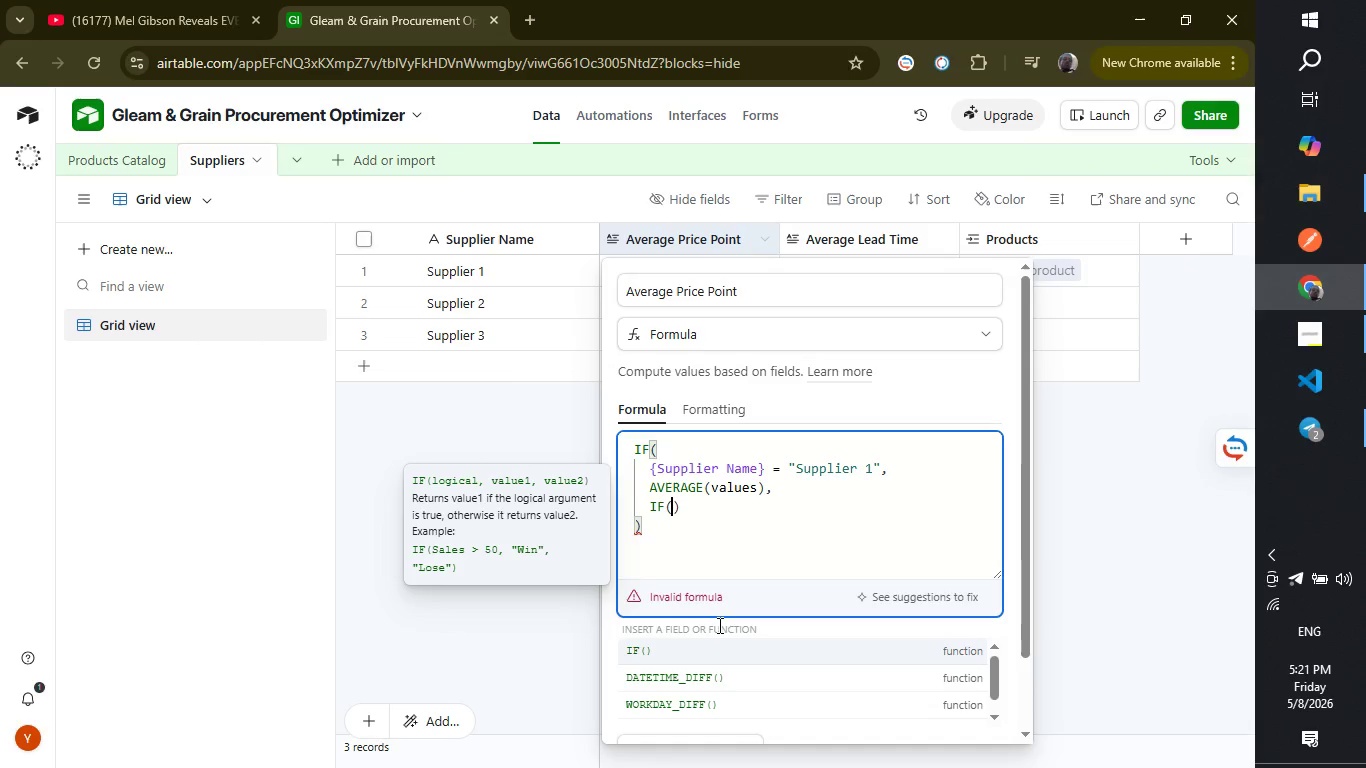 
key(Shift+9)
 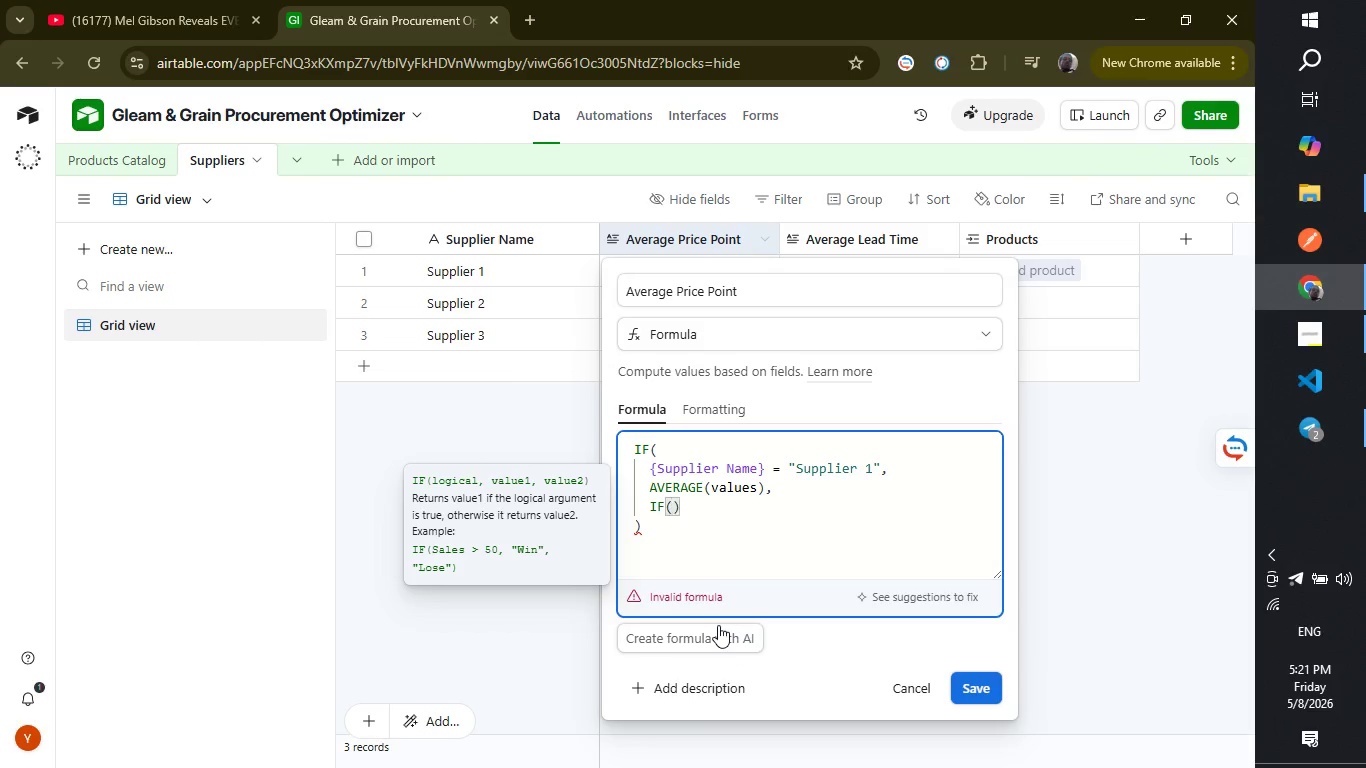 
key(Enter)
 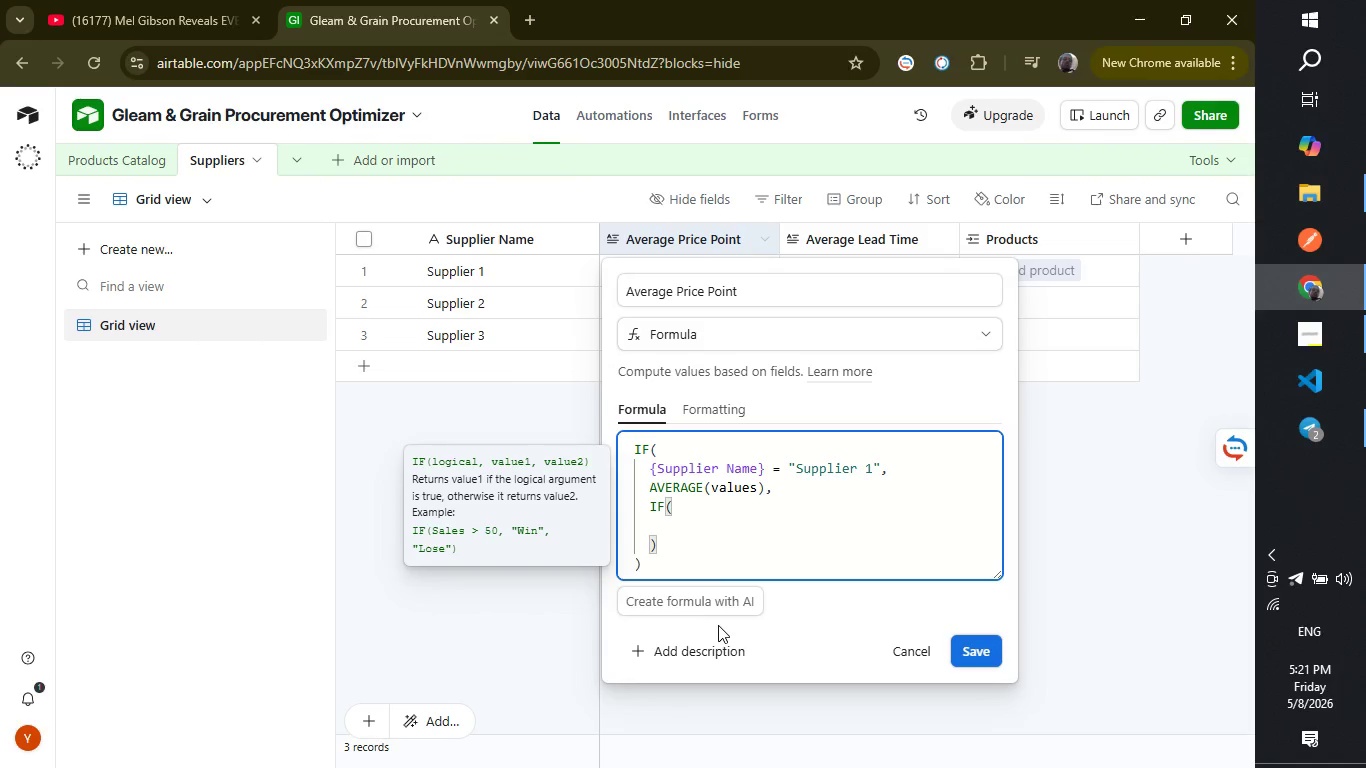 
type({Supplier Name)
 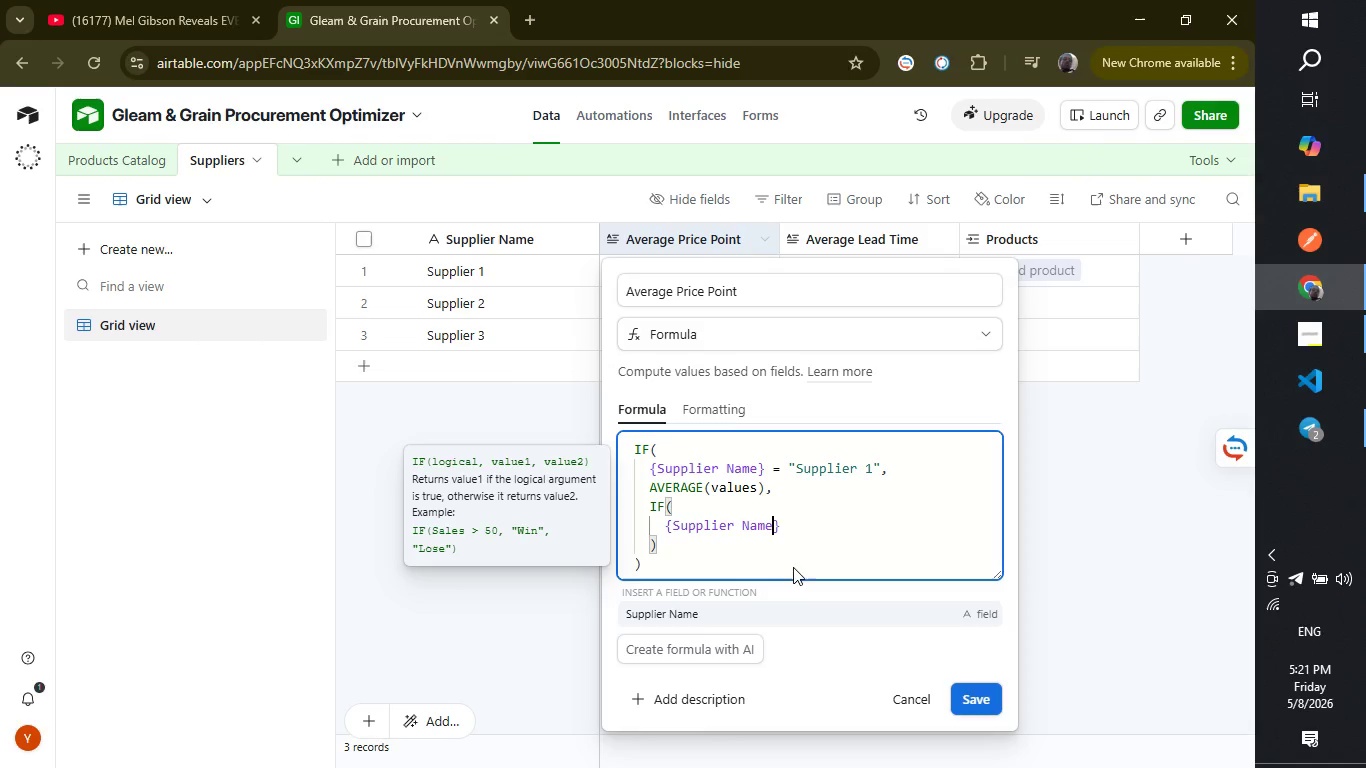 
left_click([802, 541])
 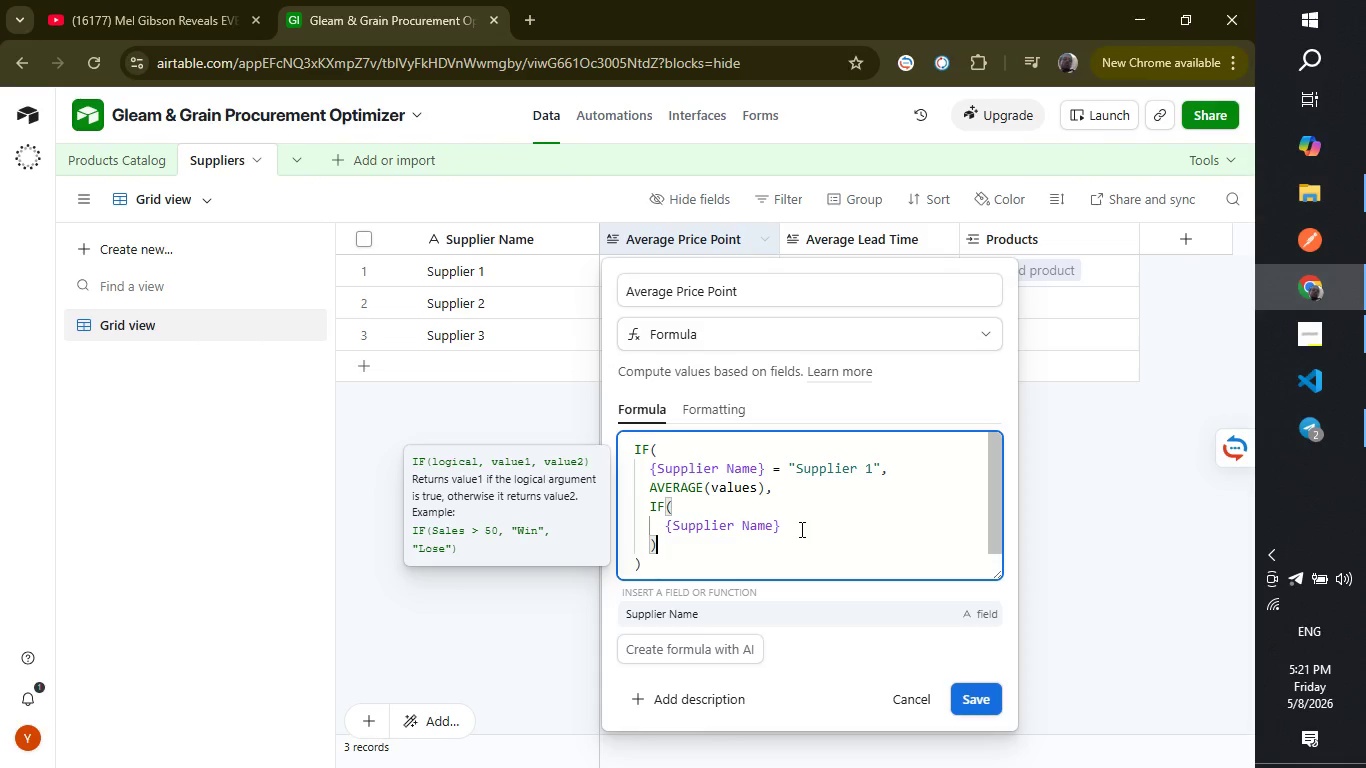 
left_click([800, 529])
 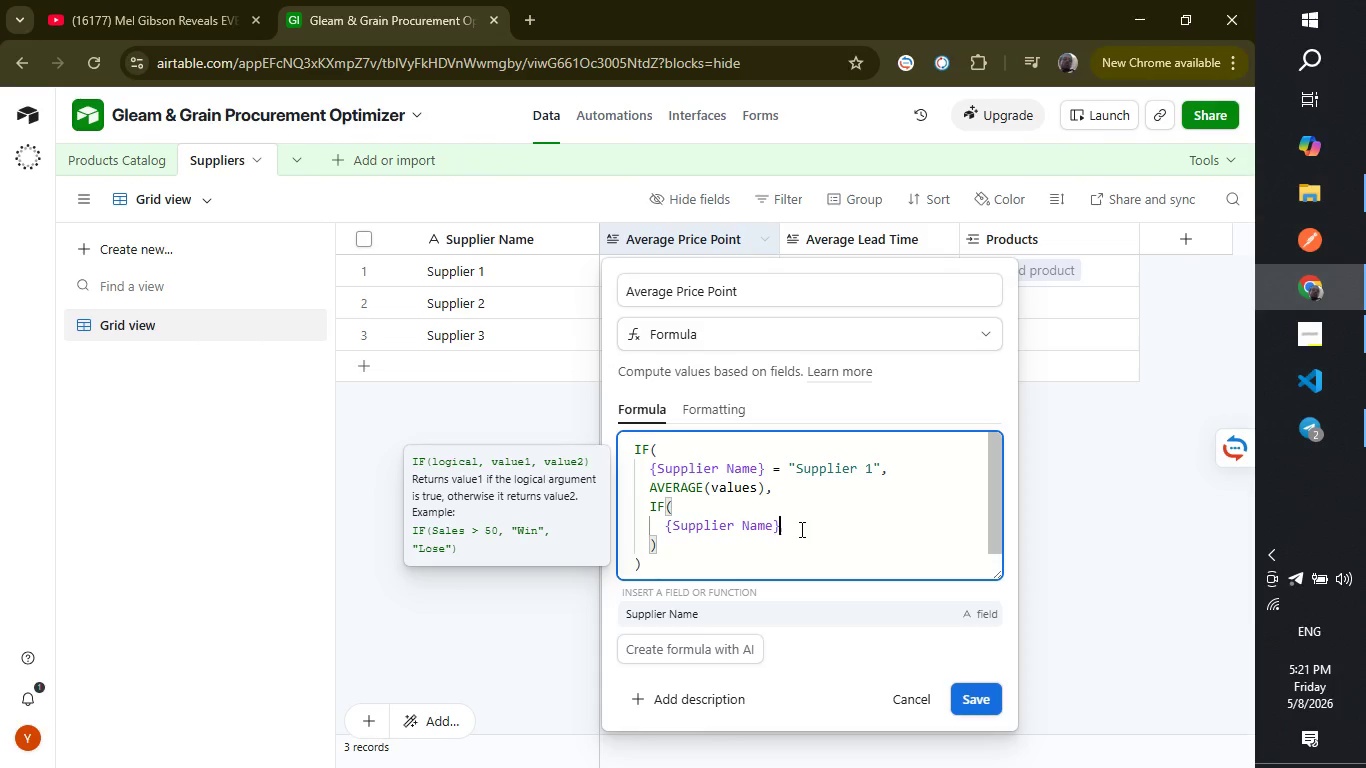 
type( = "Supplier 2)
 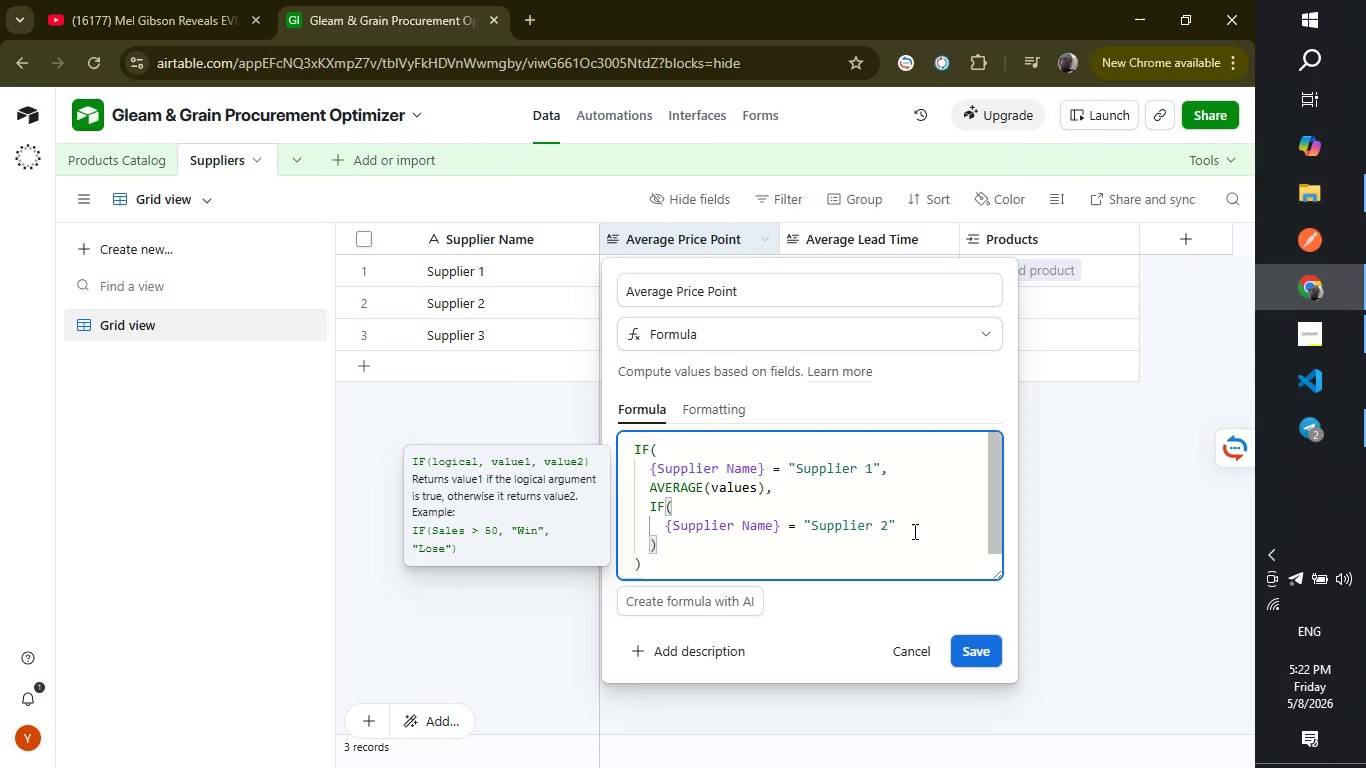 
left_click([912, 521])
 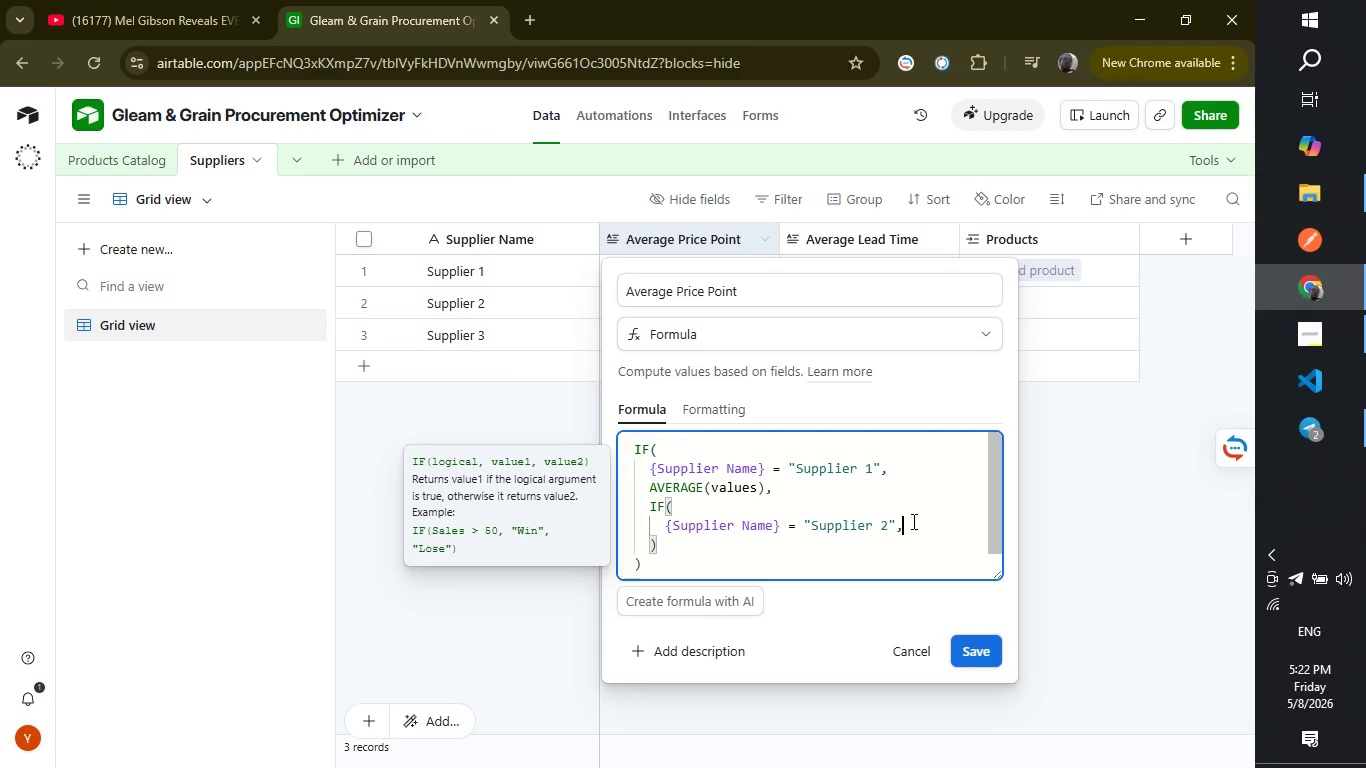 
key(Comma)
 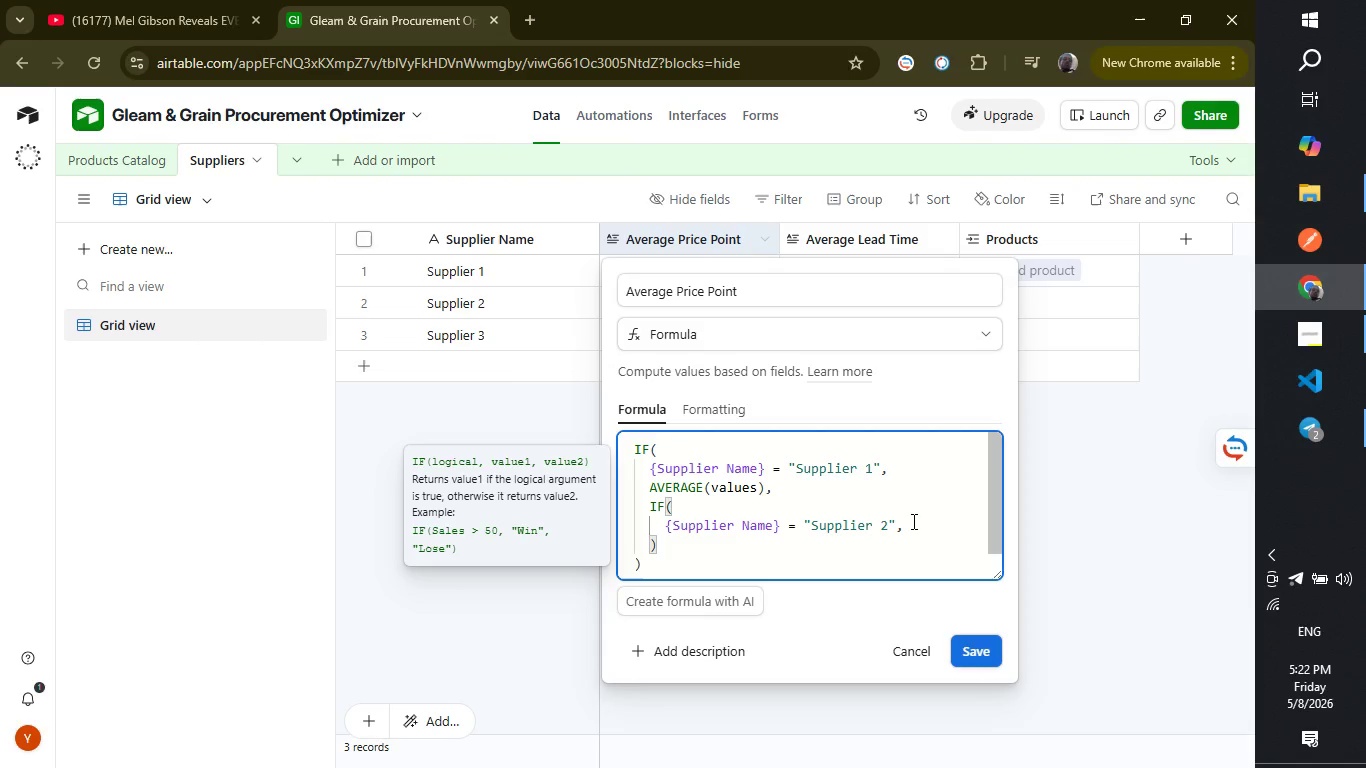 
key(Enter)
 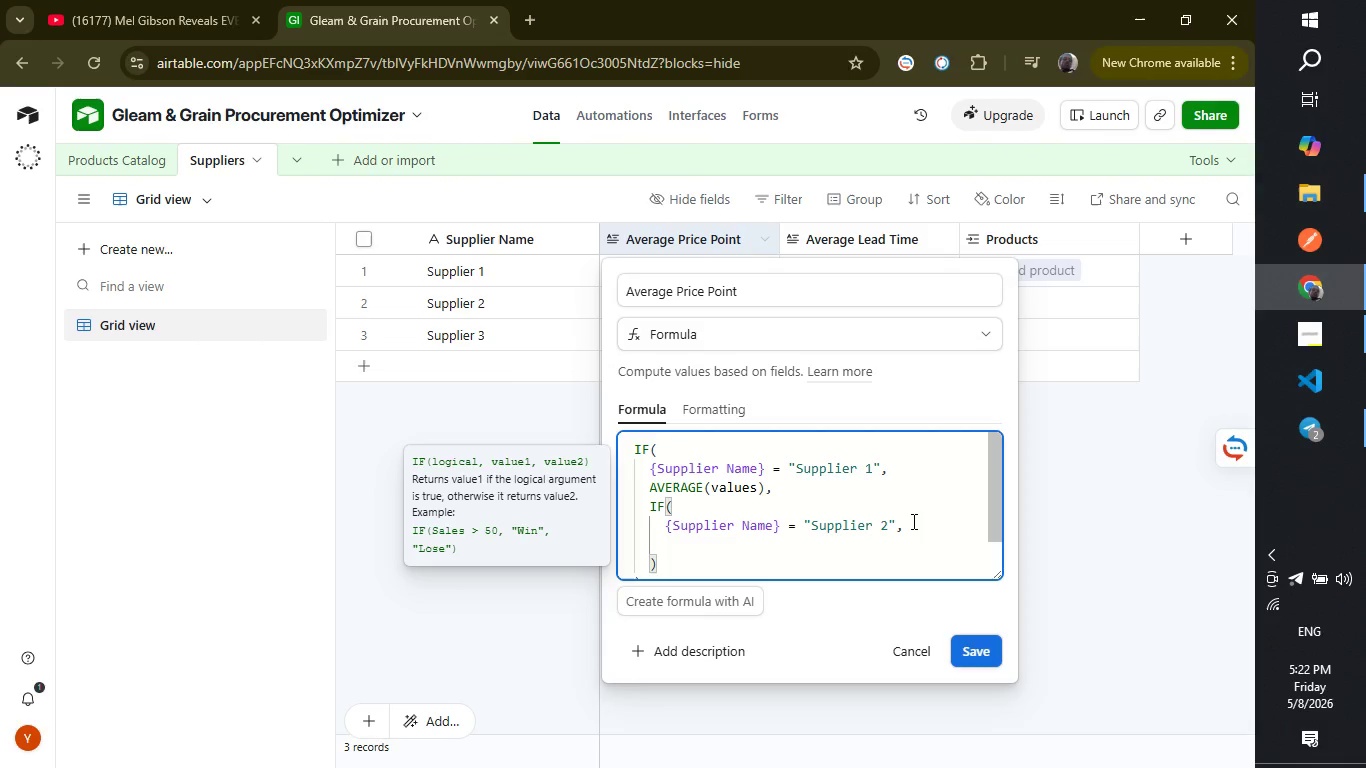 
type(AVERAGE(values)
 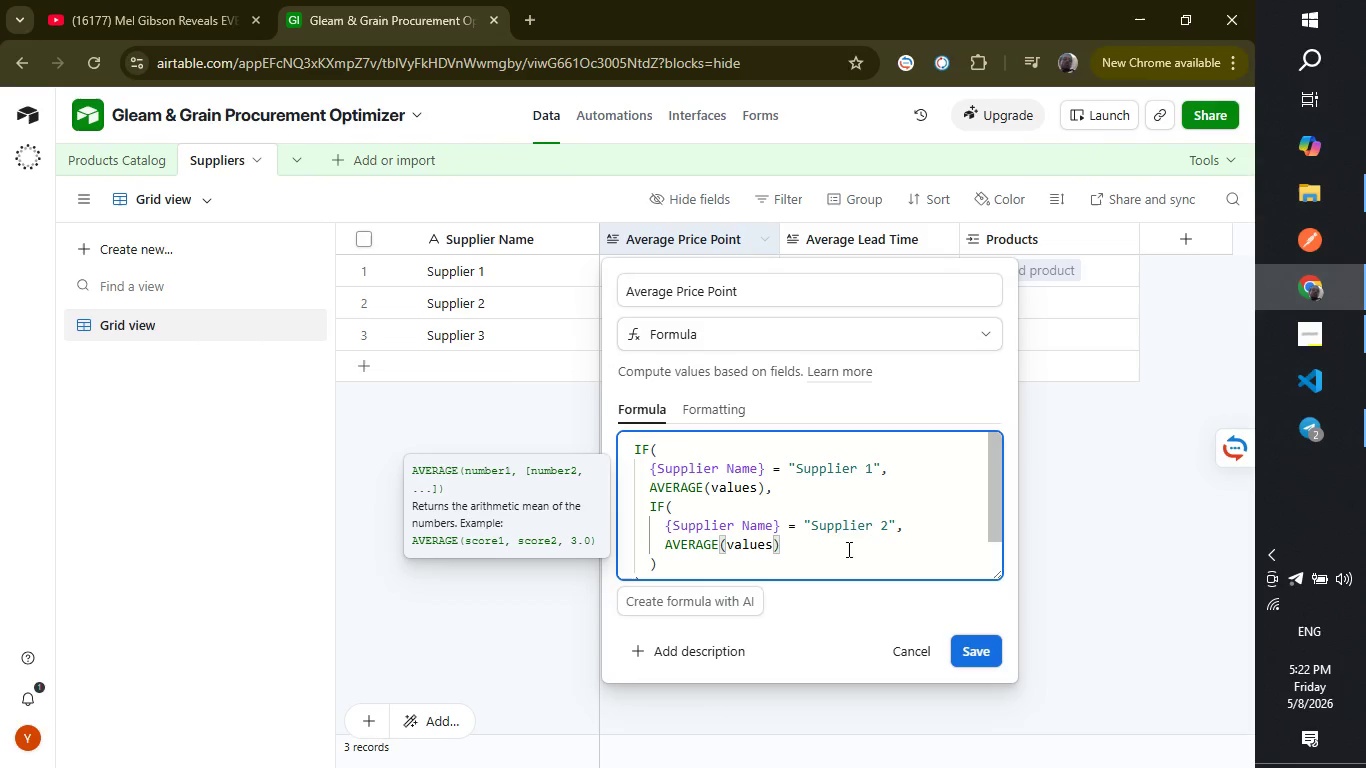 
left_click([823, 540])
 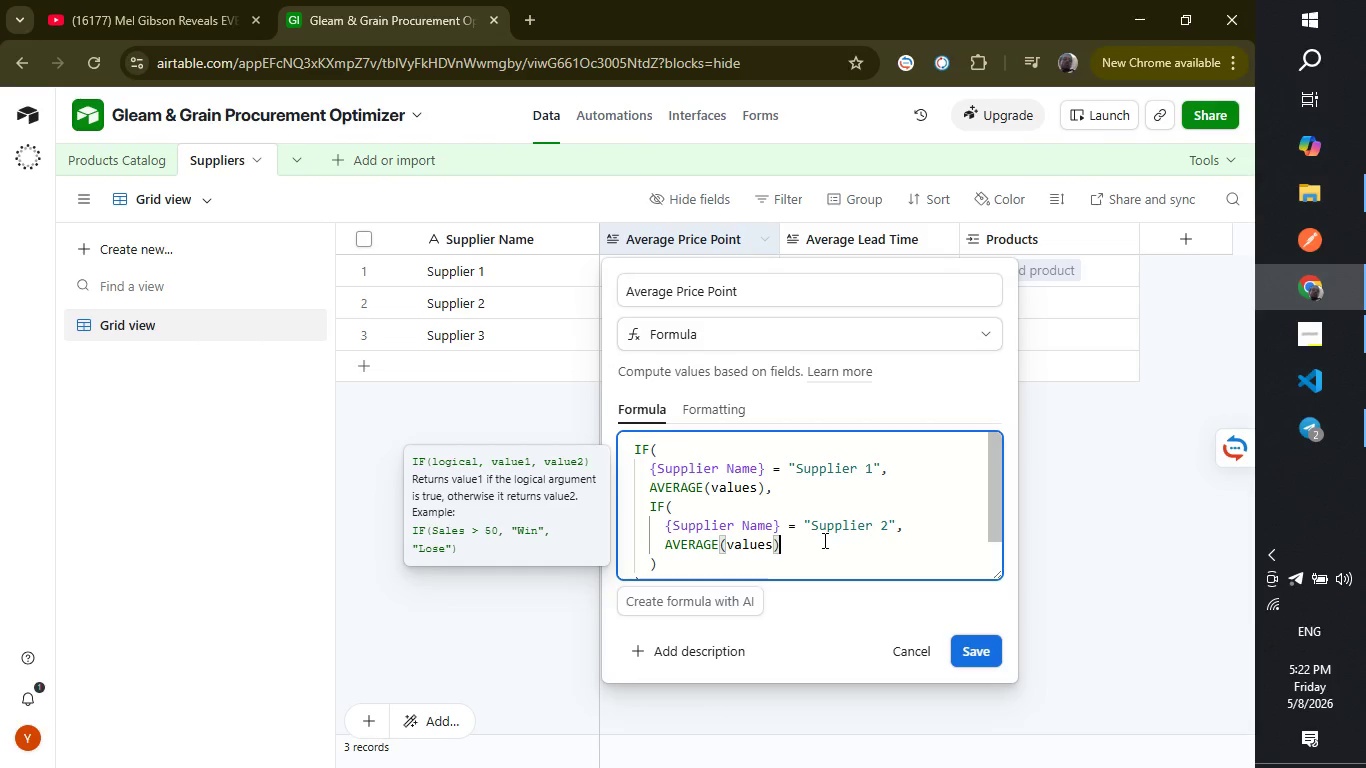 
key(Comma)
 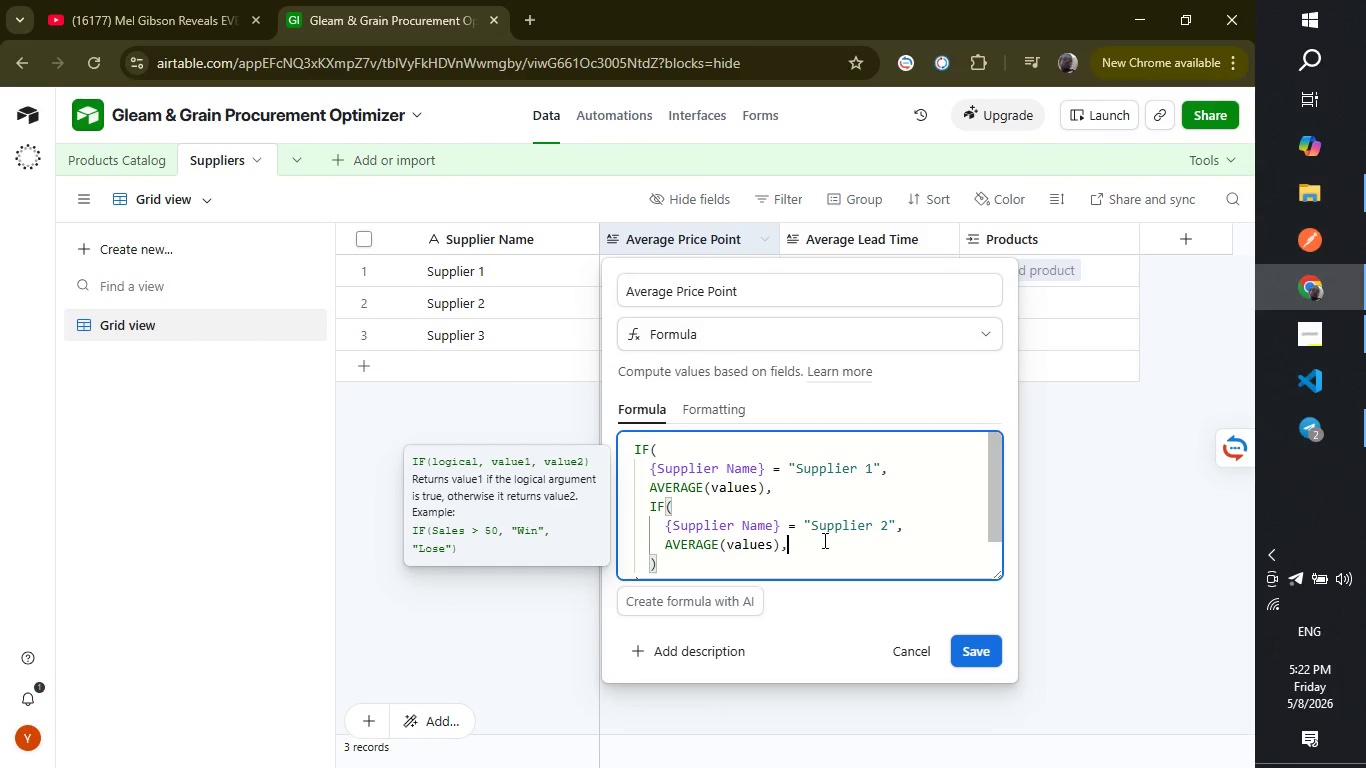 
key(Enter)
 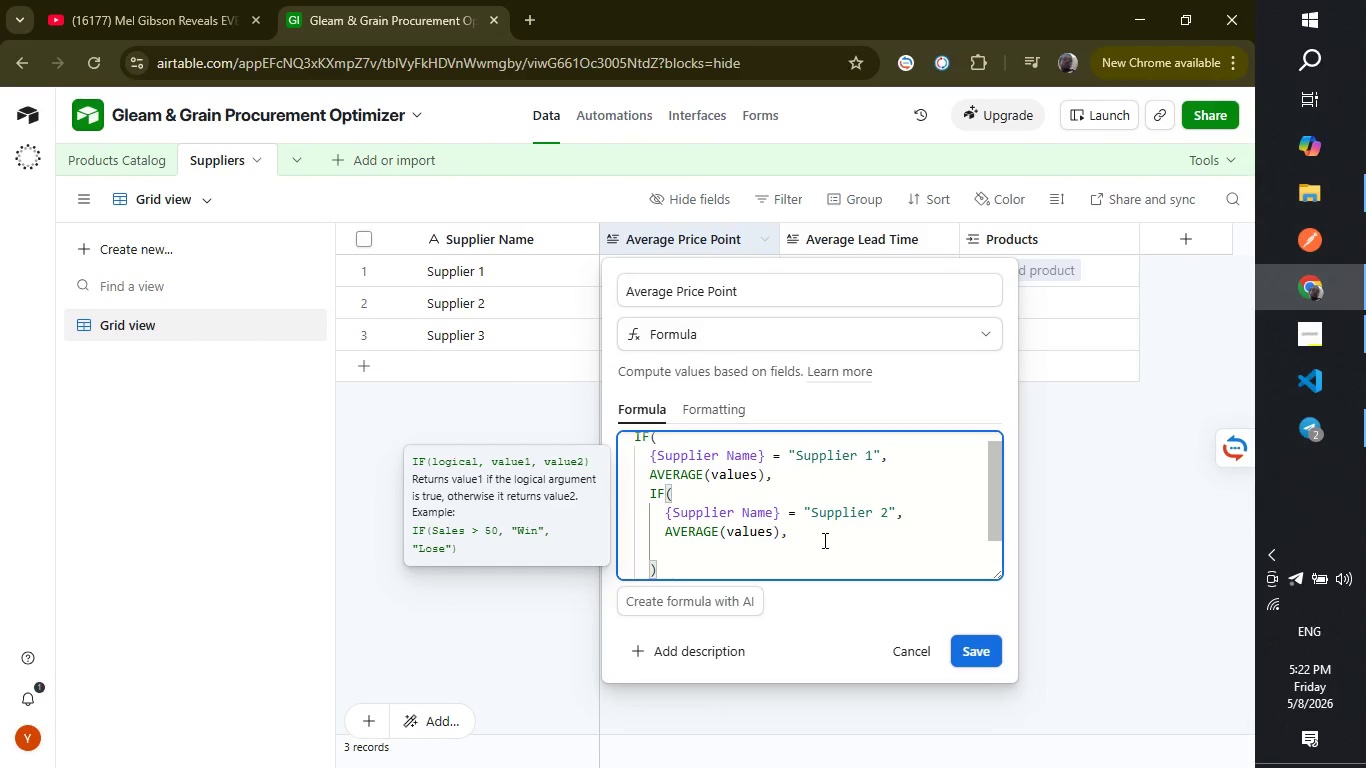 
type(AVERAGE(values)
 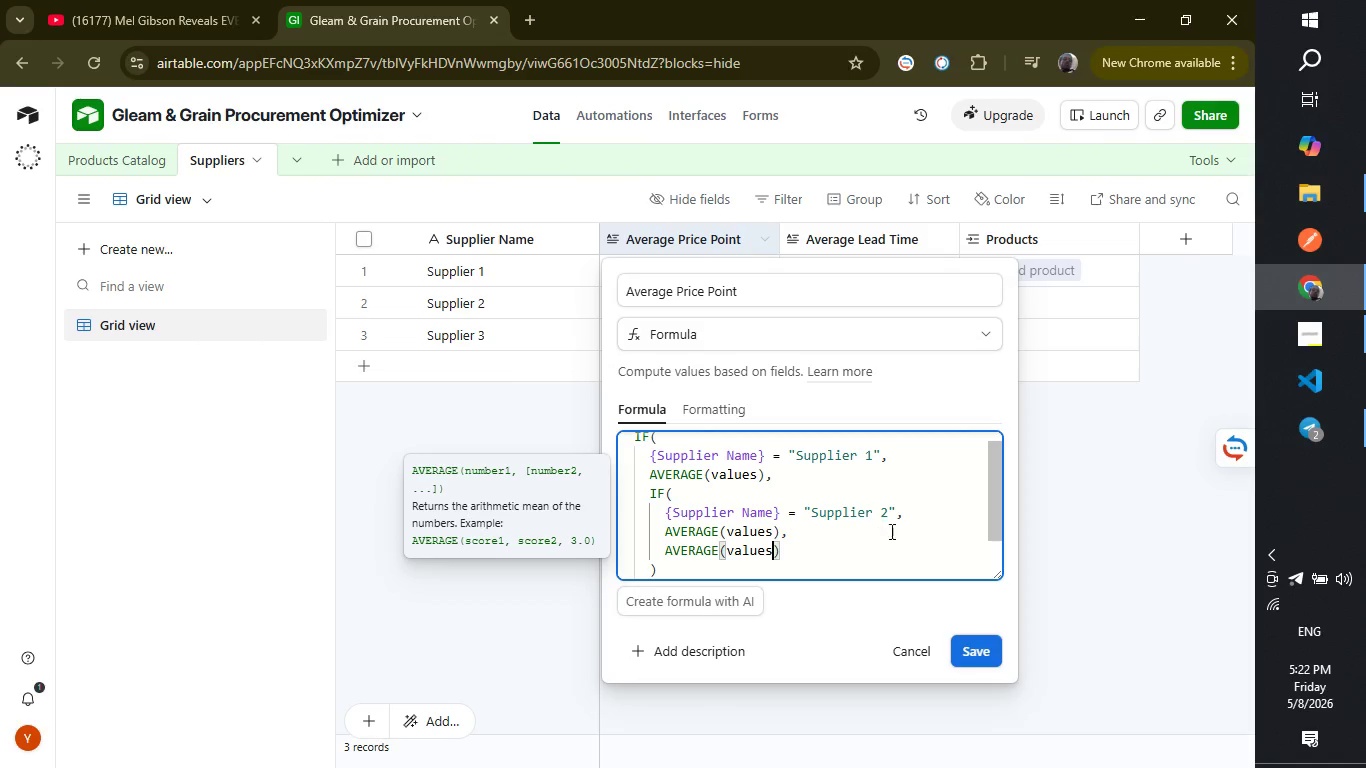 
wait(6.91)
 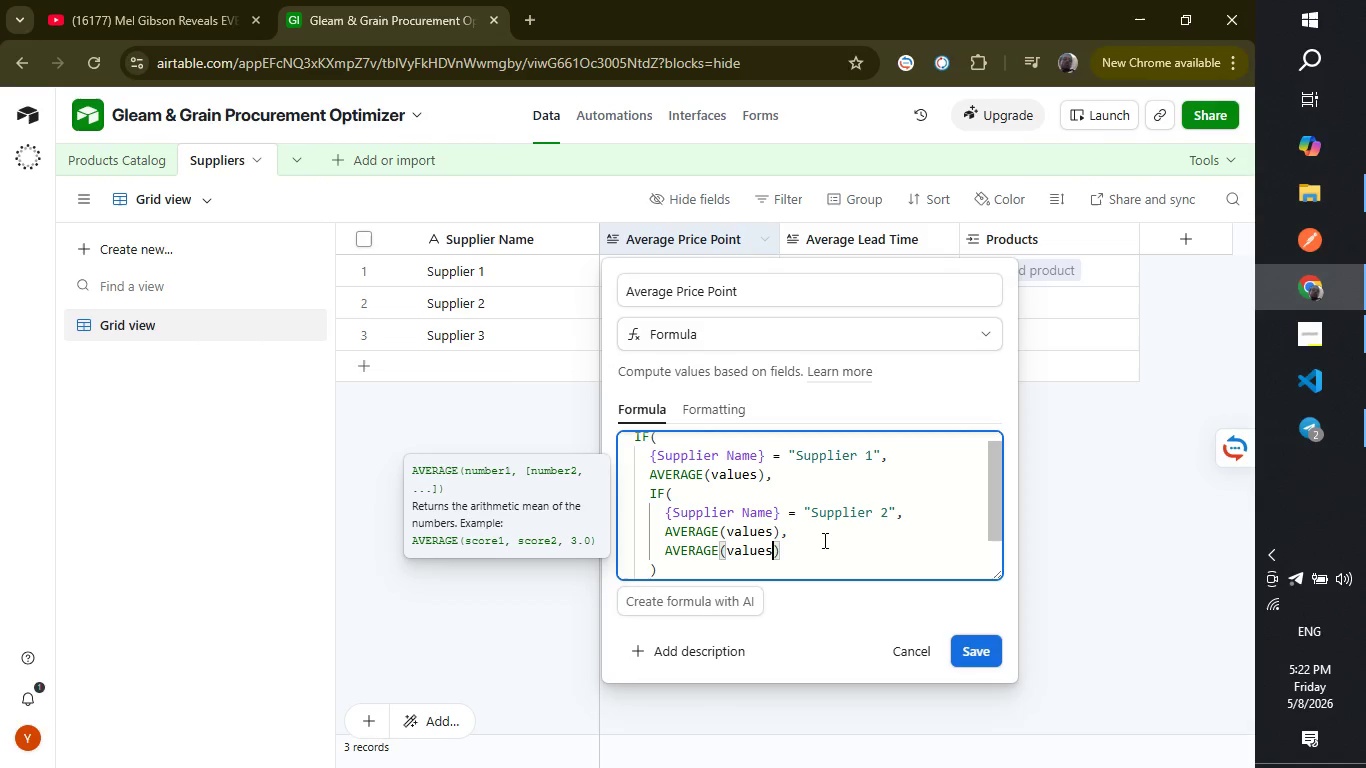 
left_click_drag(start_coordinate=[996, 488], to_coordinate=[991, 538])
 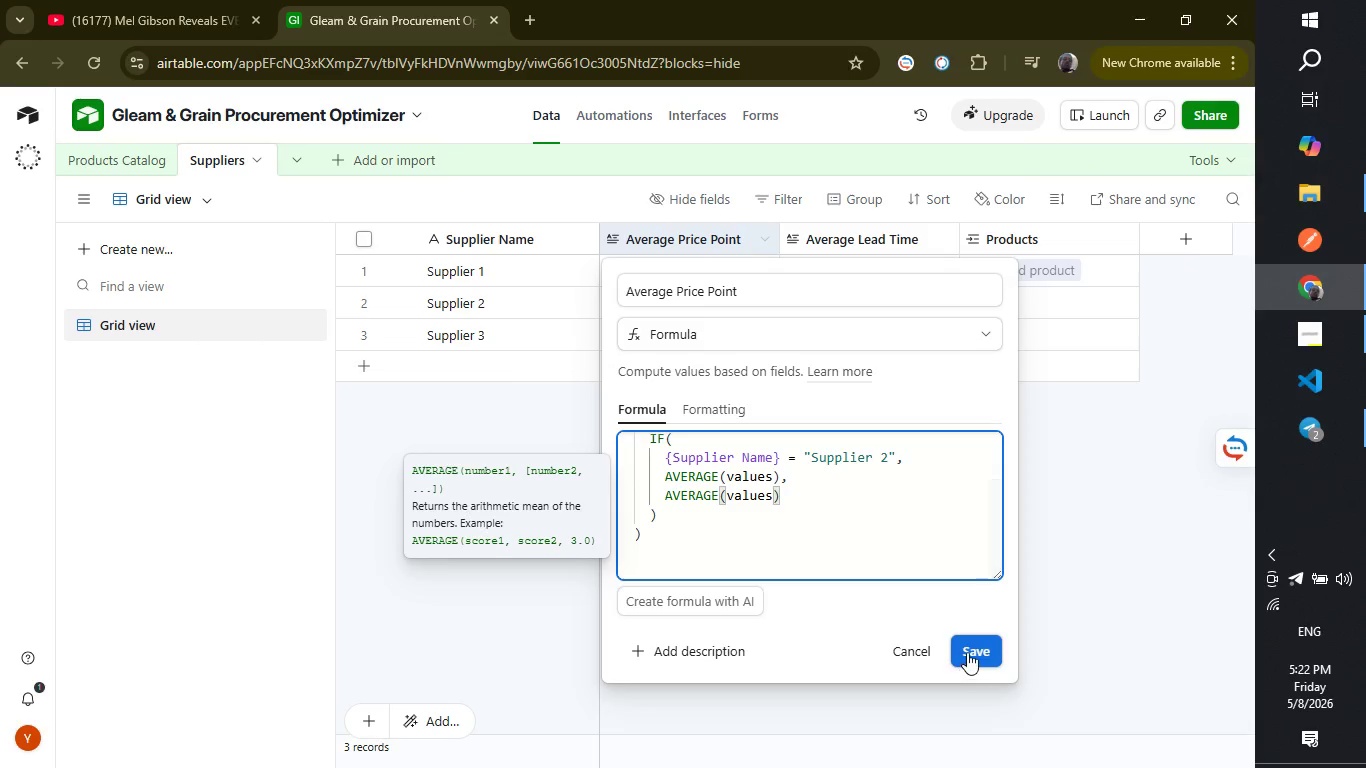 
left_click([970, 652])
 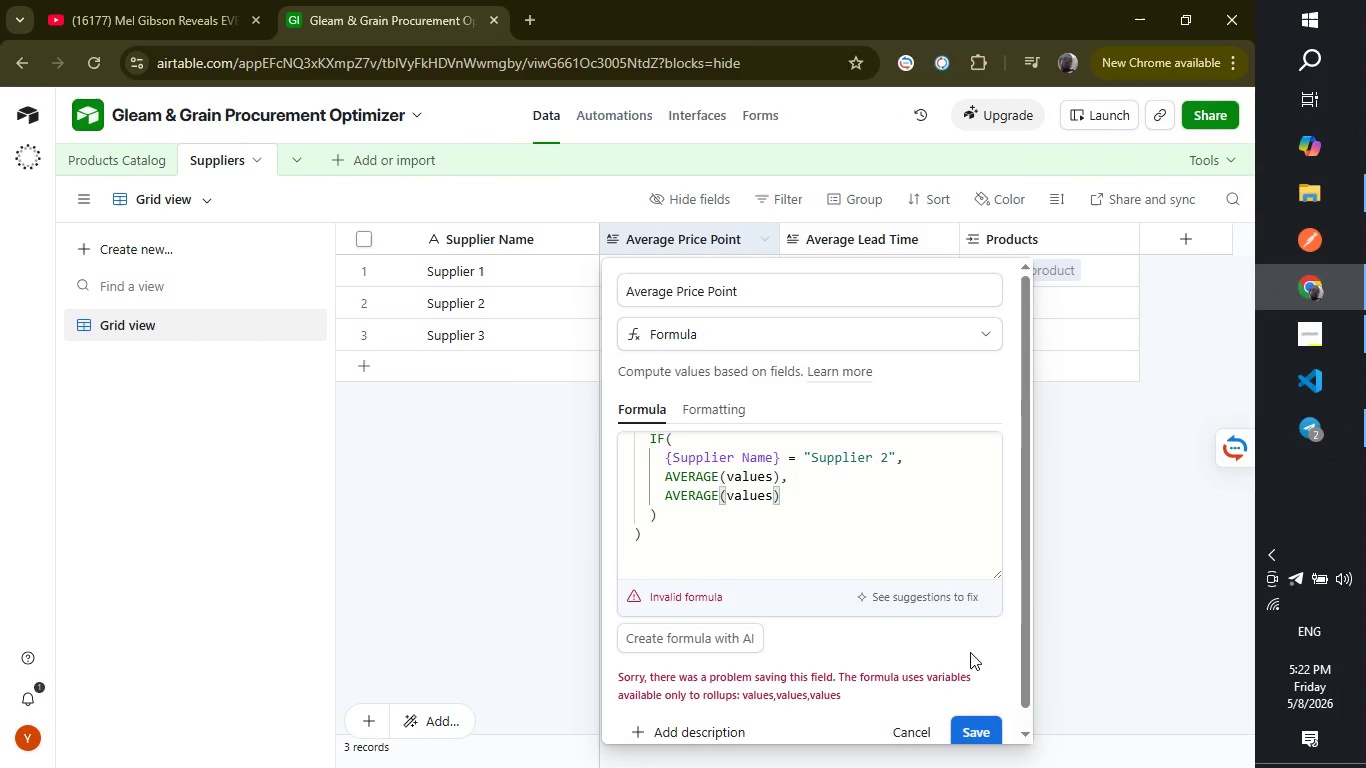 
wait(11.89)
 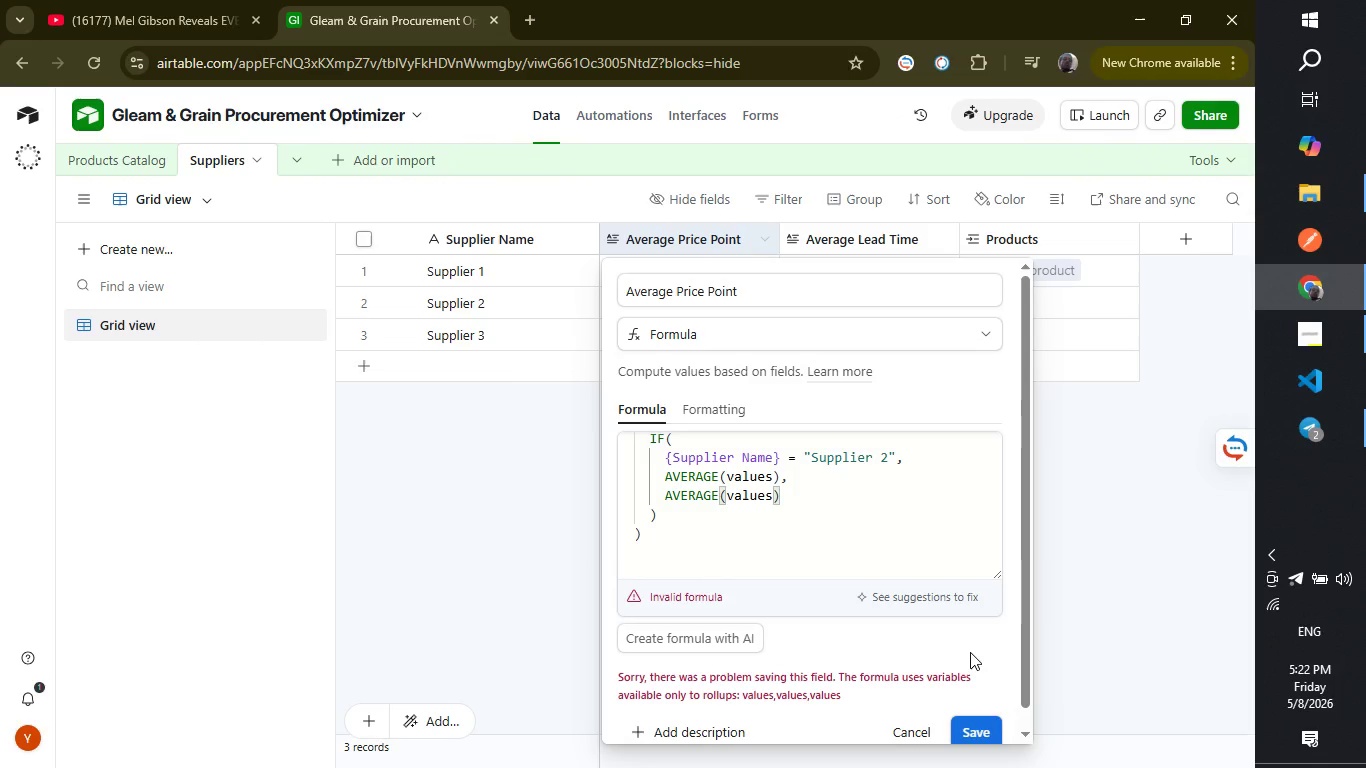 
left_click_drag(start_coordinate=[1022, 568], to_coordinate=[1017, 518])
 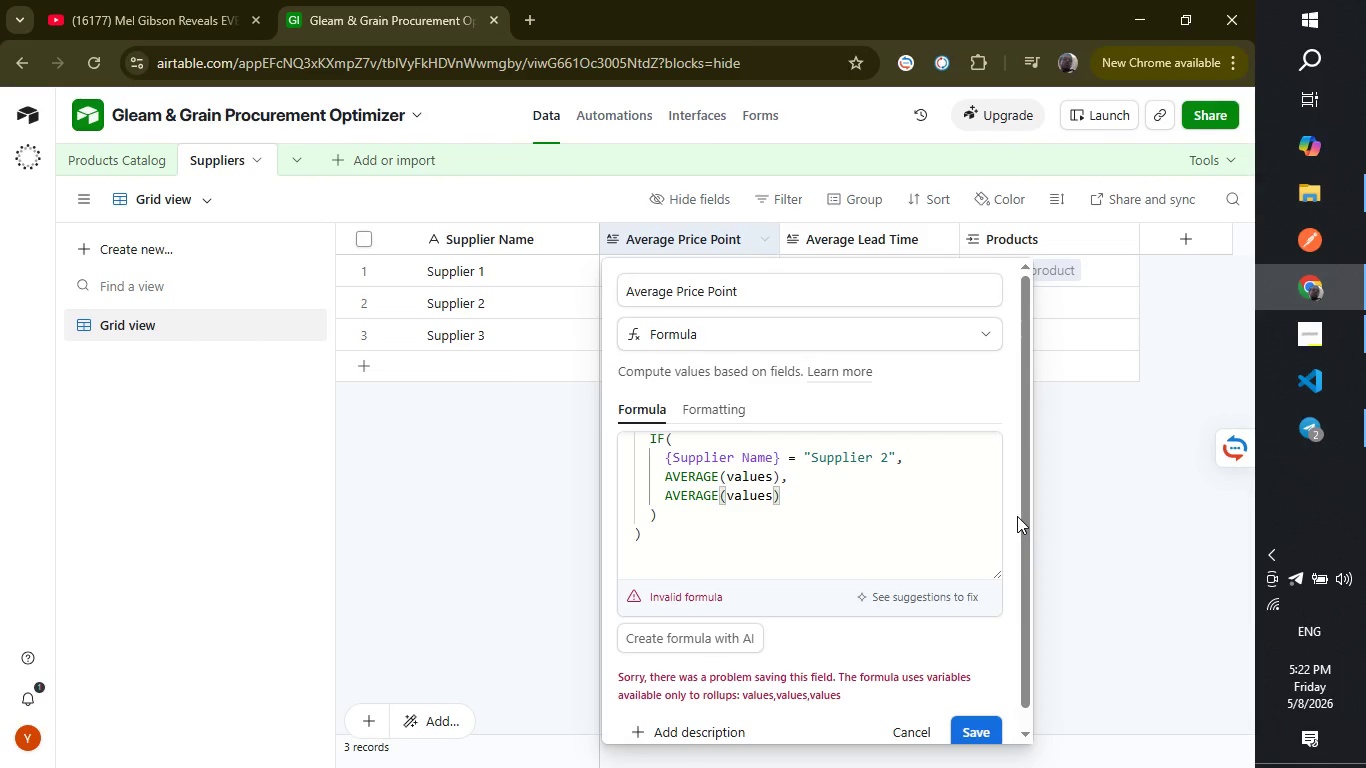 
left_click_drag(start_coordinate=[1017, 518], to_coordinate=[1019, 483])
 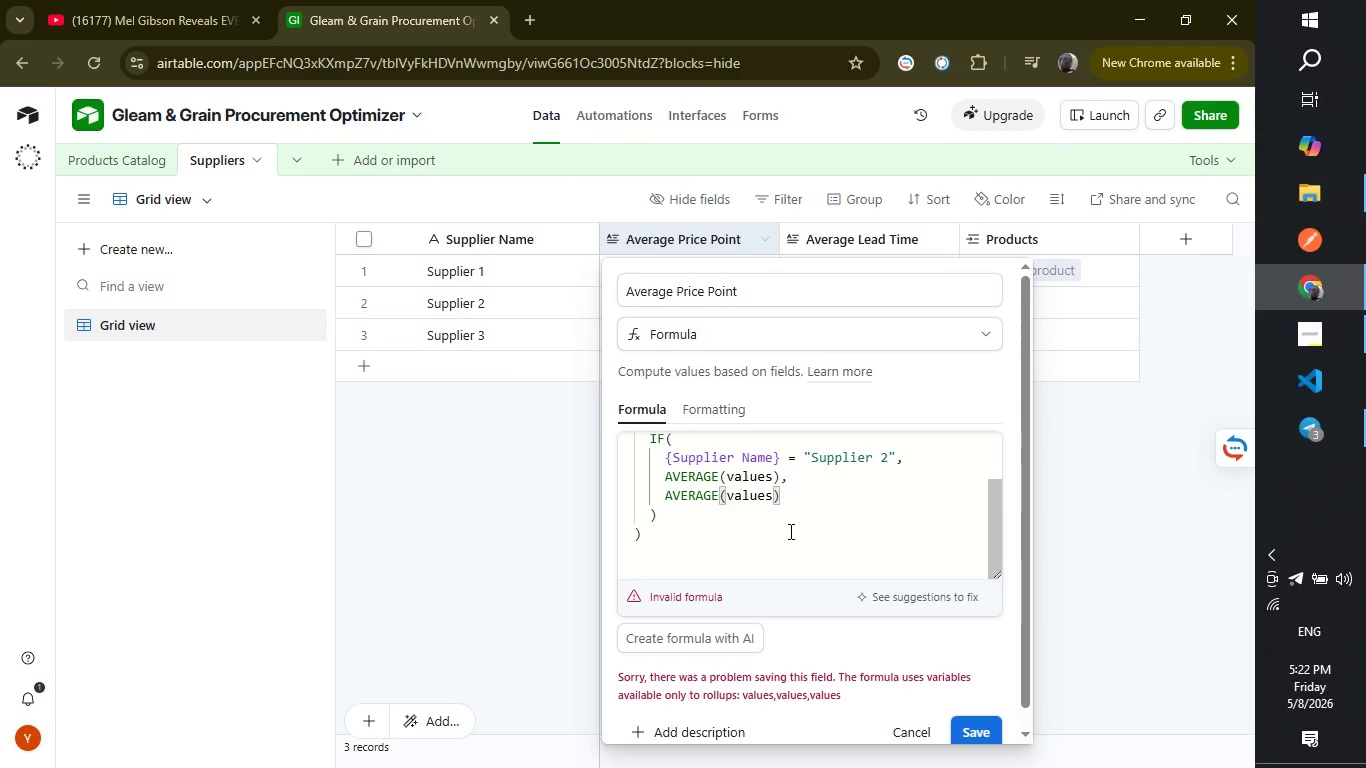 
left_click_drag(start_coordinate=[743, 531], to_coordinate=[625, 415])
 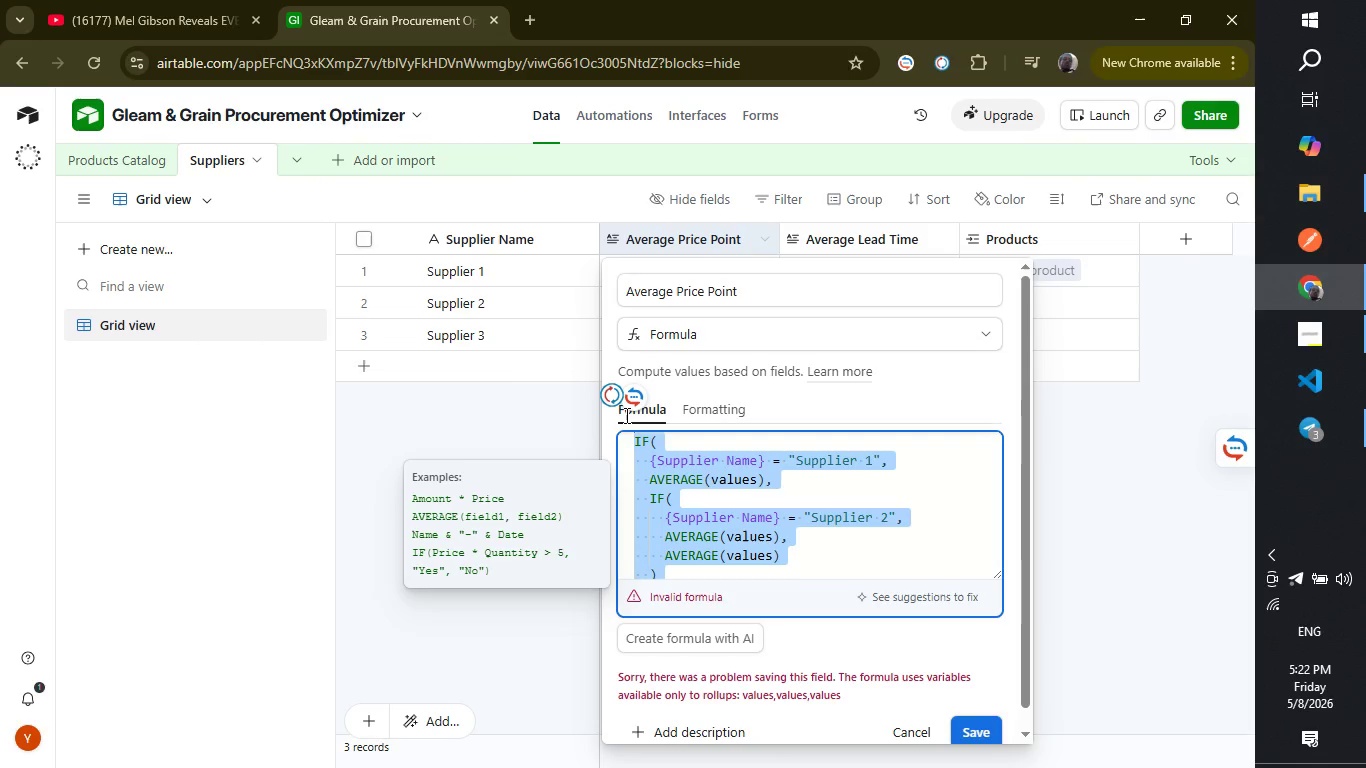 
key(Control+ControlLeft)
 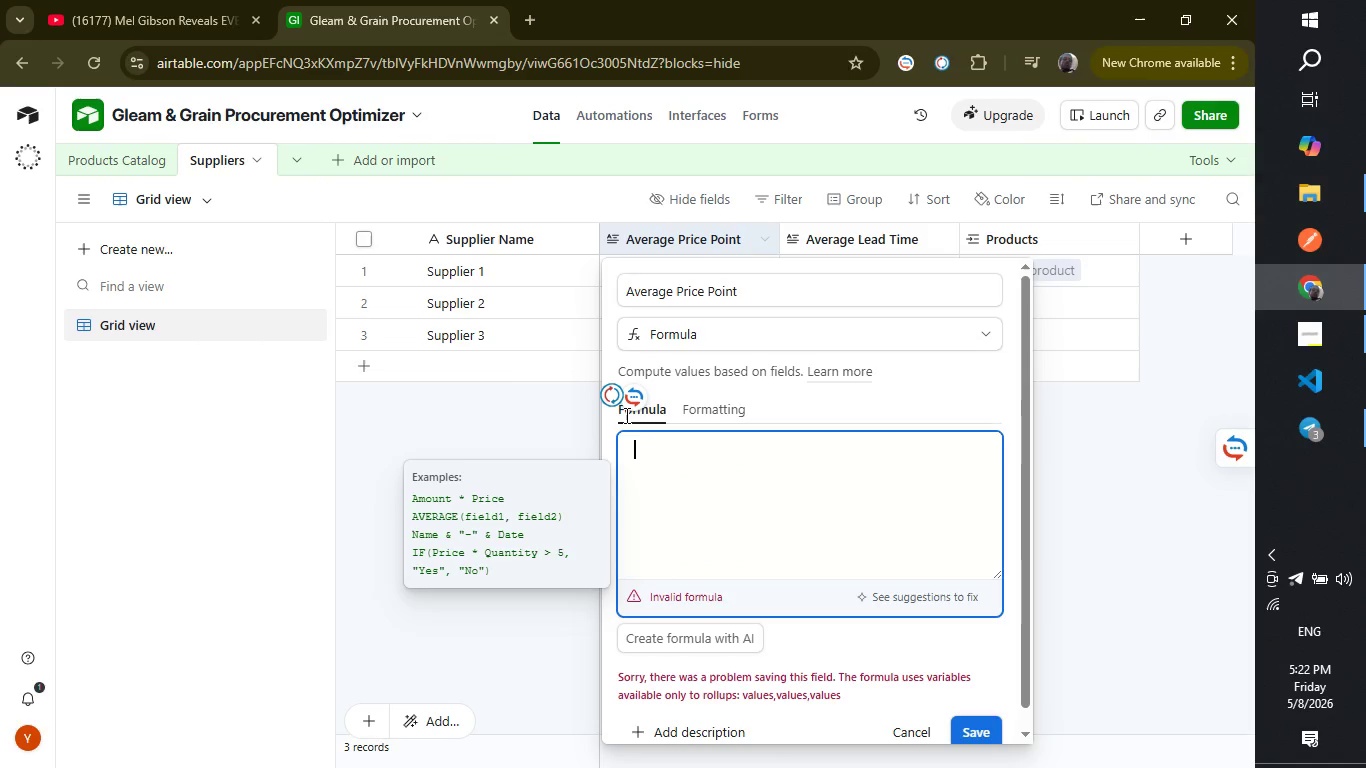 
key(Control+X)
 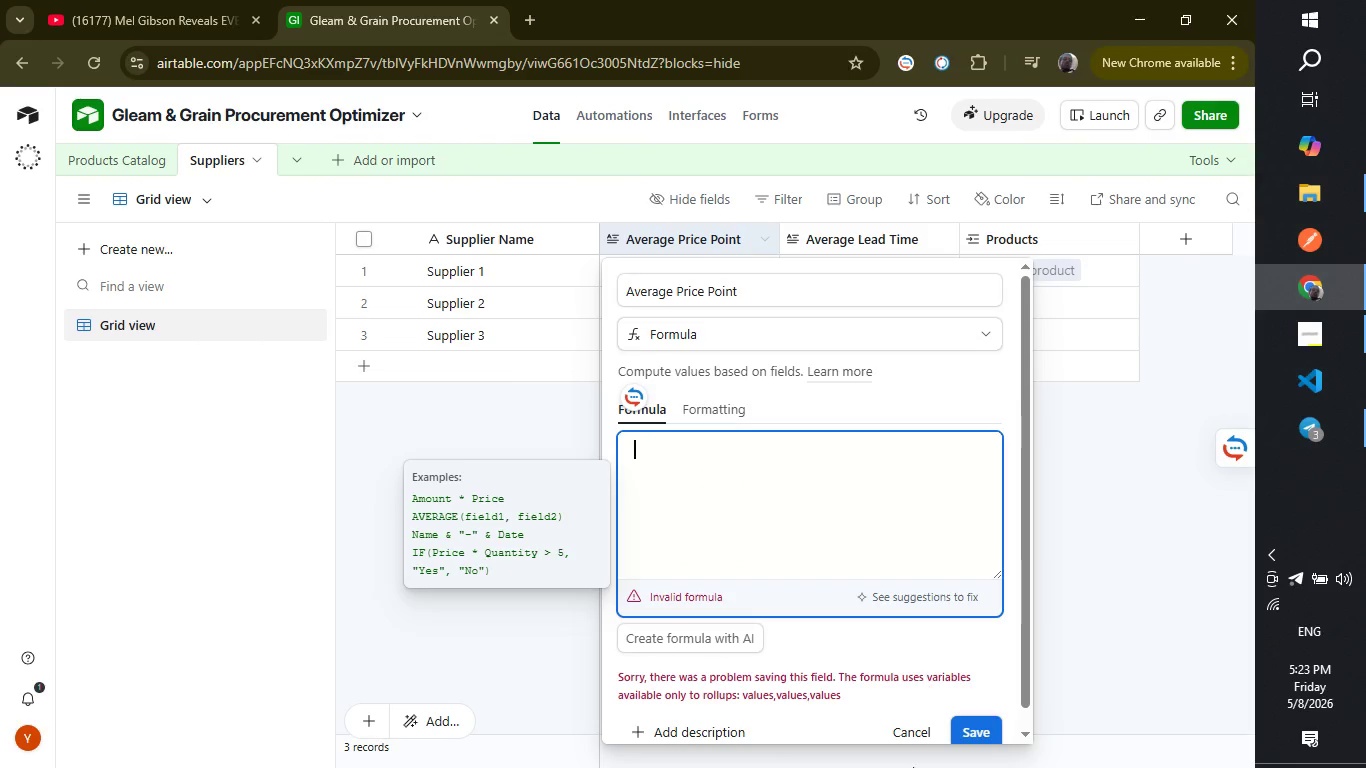 
left_click([913, 720])
 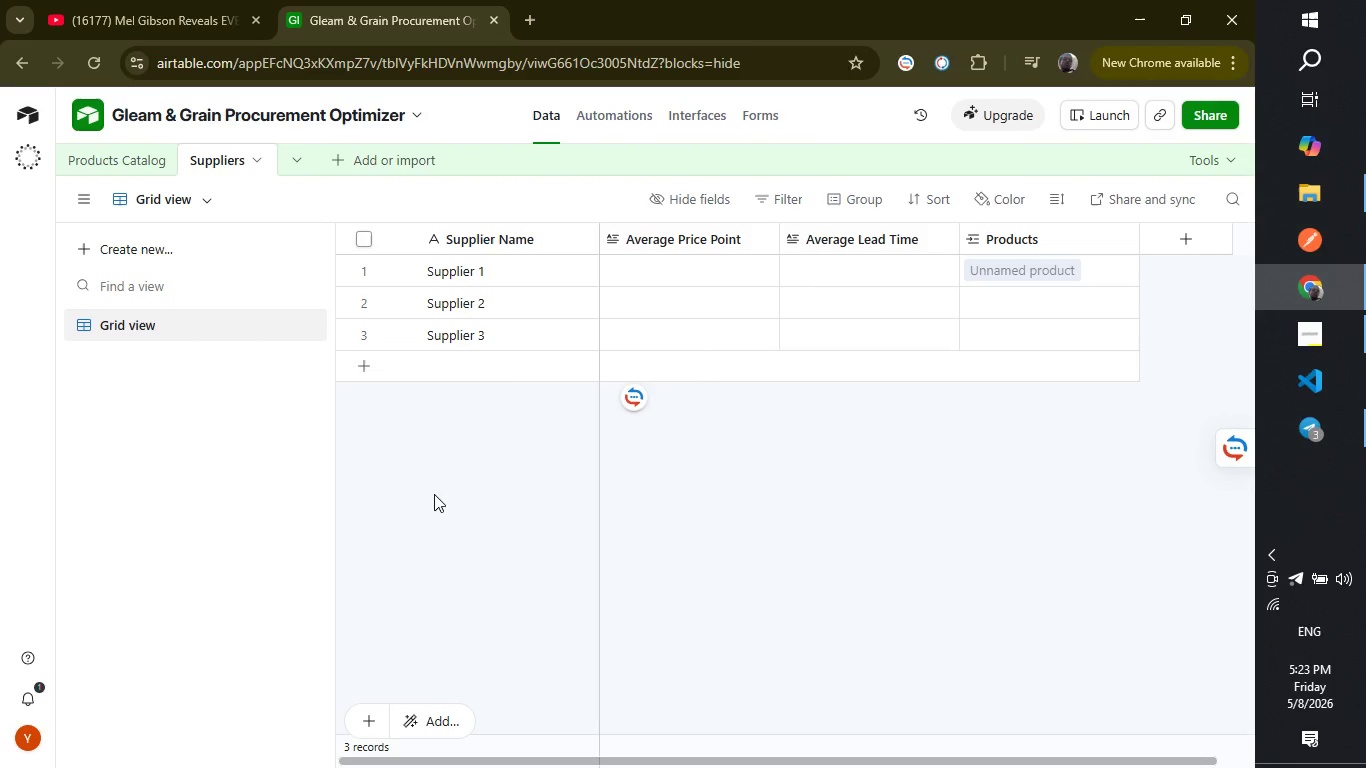 
left_click([436, 495])
 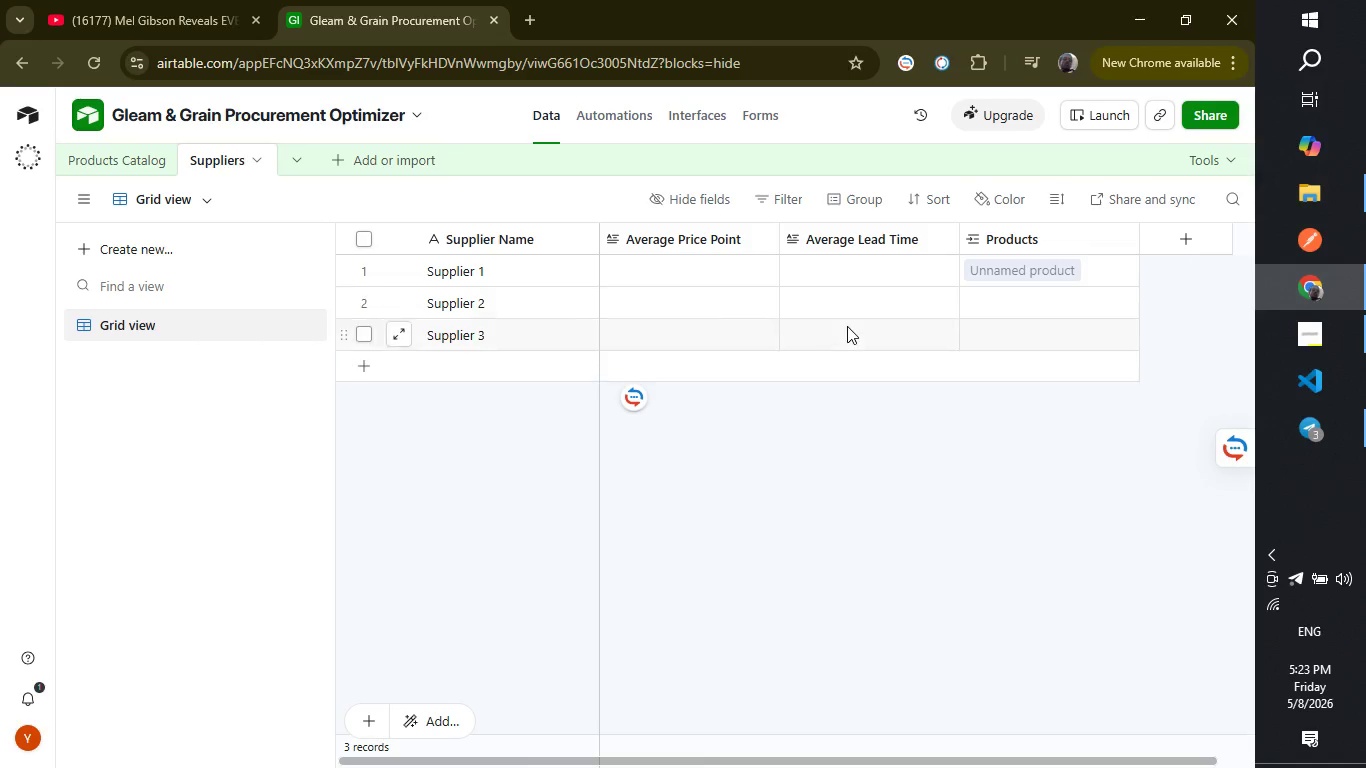 
left_click([1018, 273])
 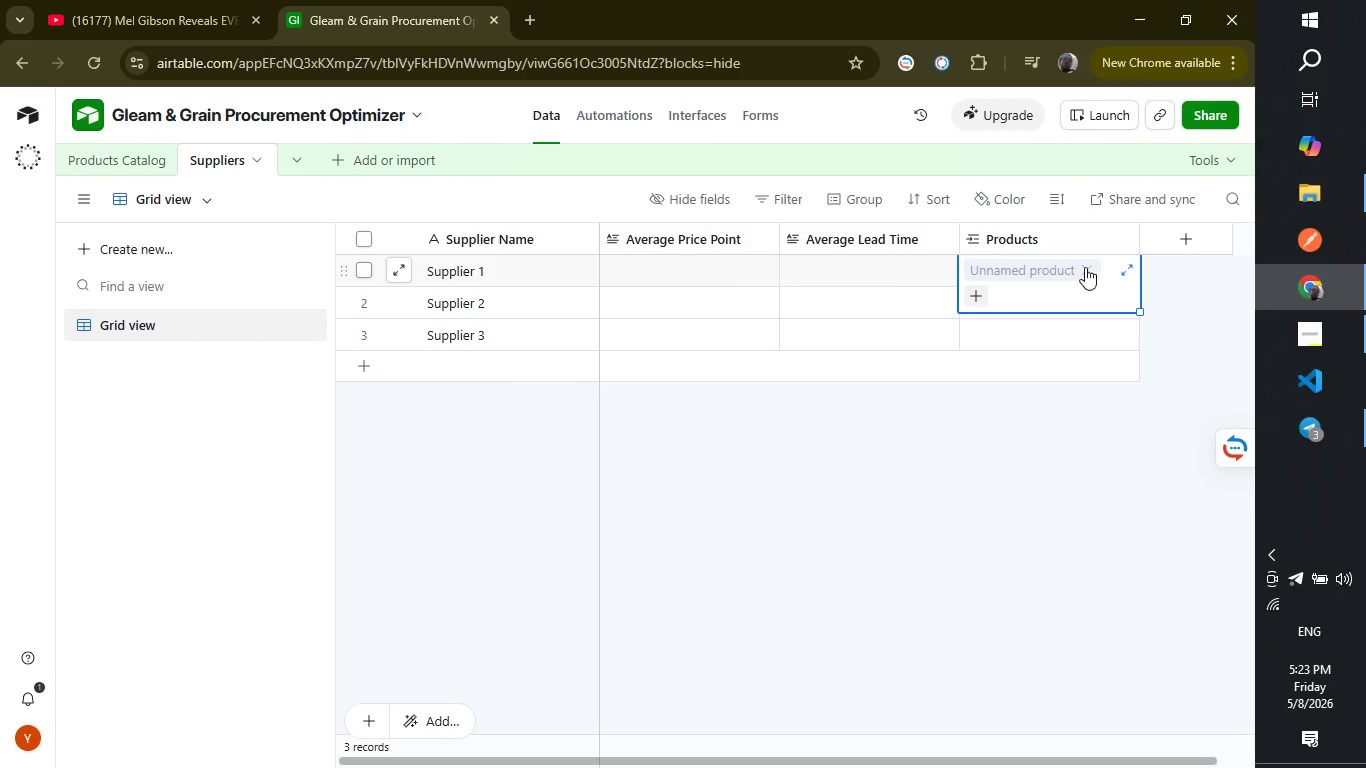 
left_click([1085, 267])
 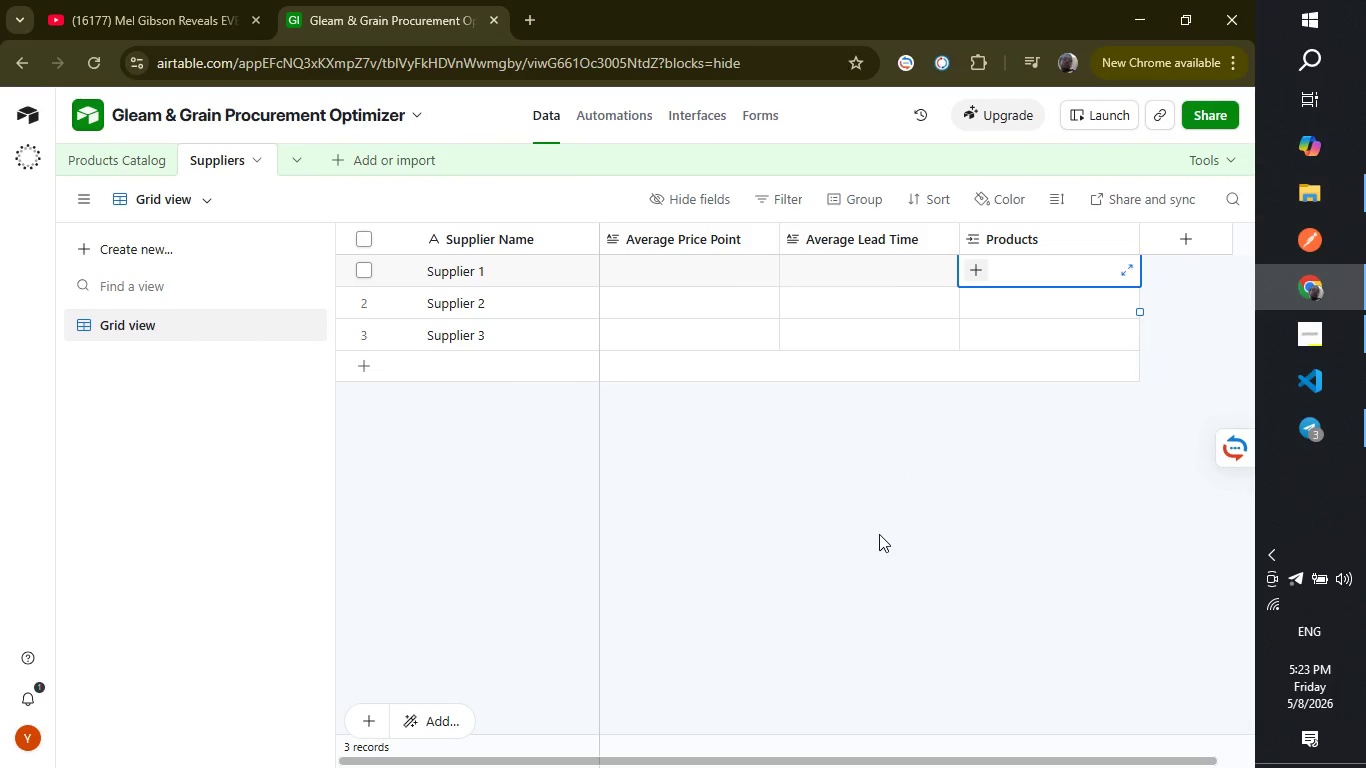 
wait(27.06)
 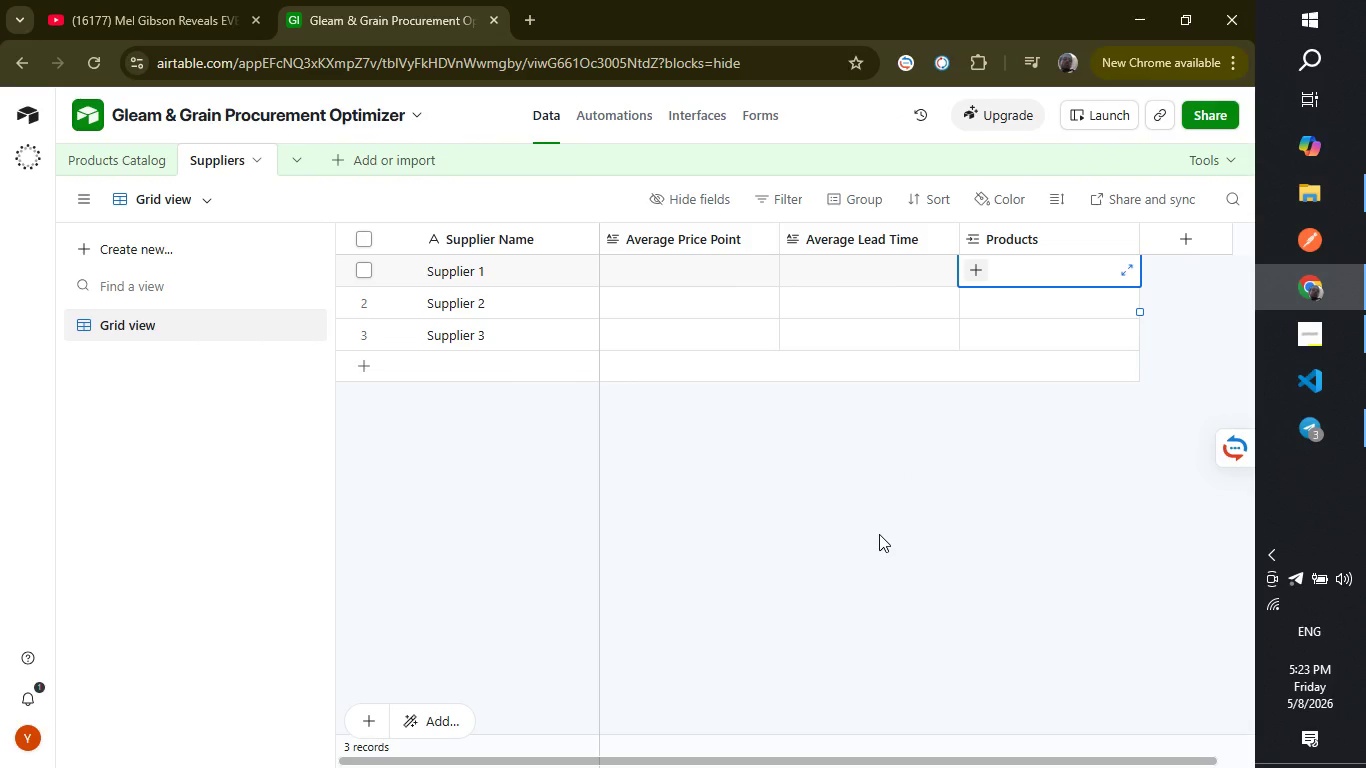 
left_click([1019, 261])
 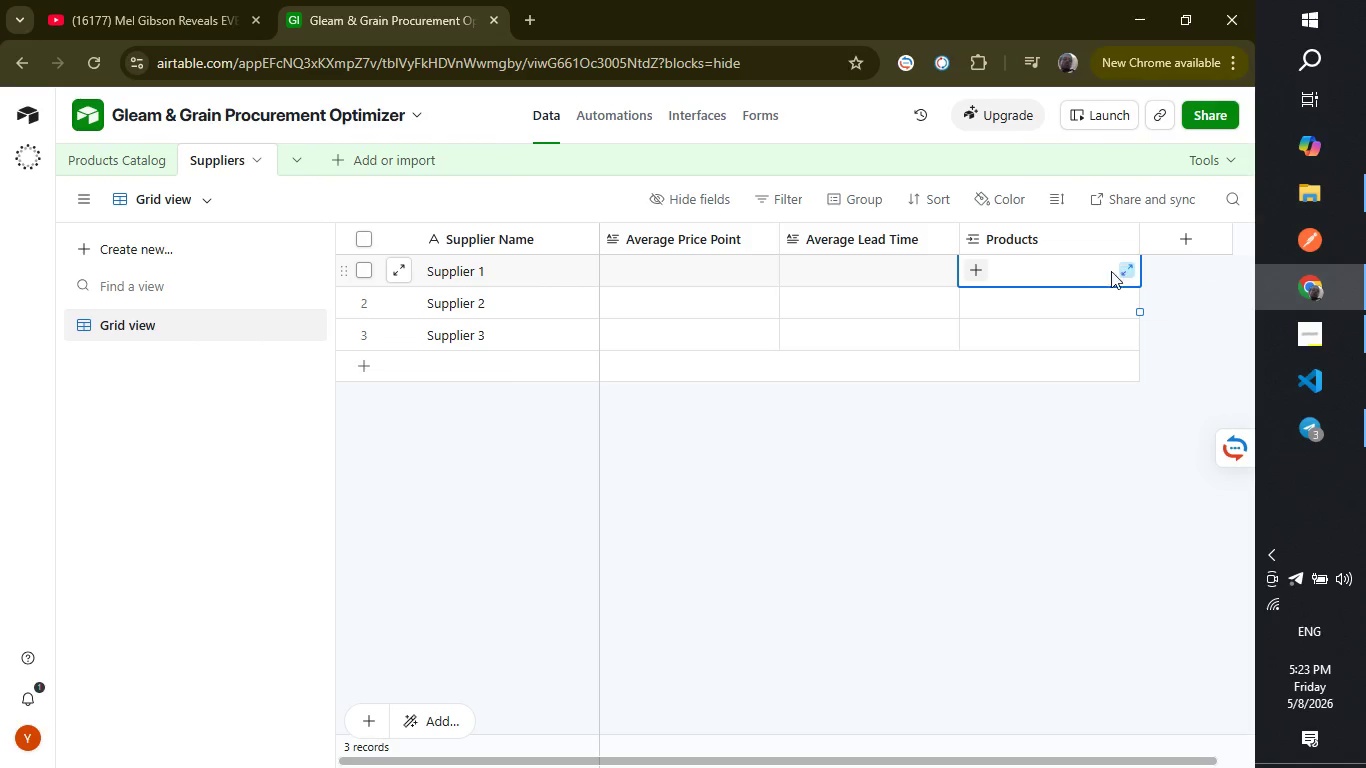 
double_click([1066, 271])
 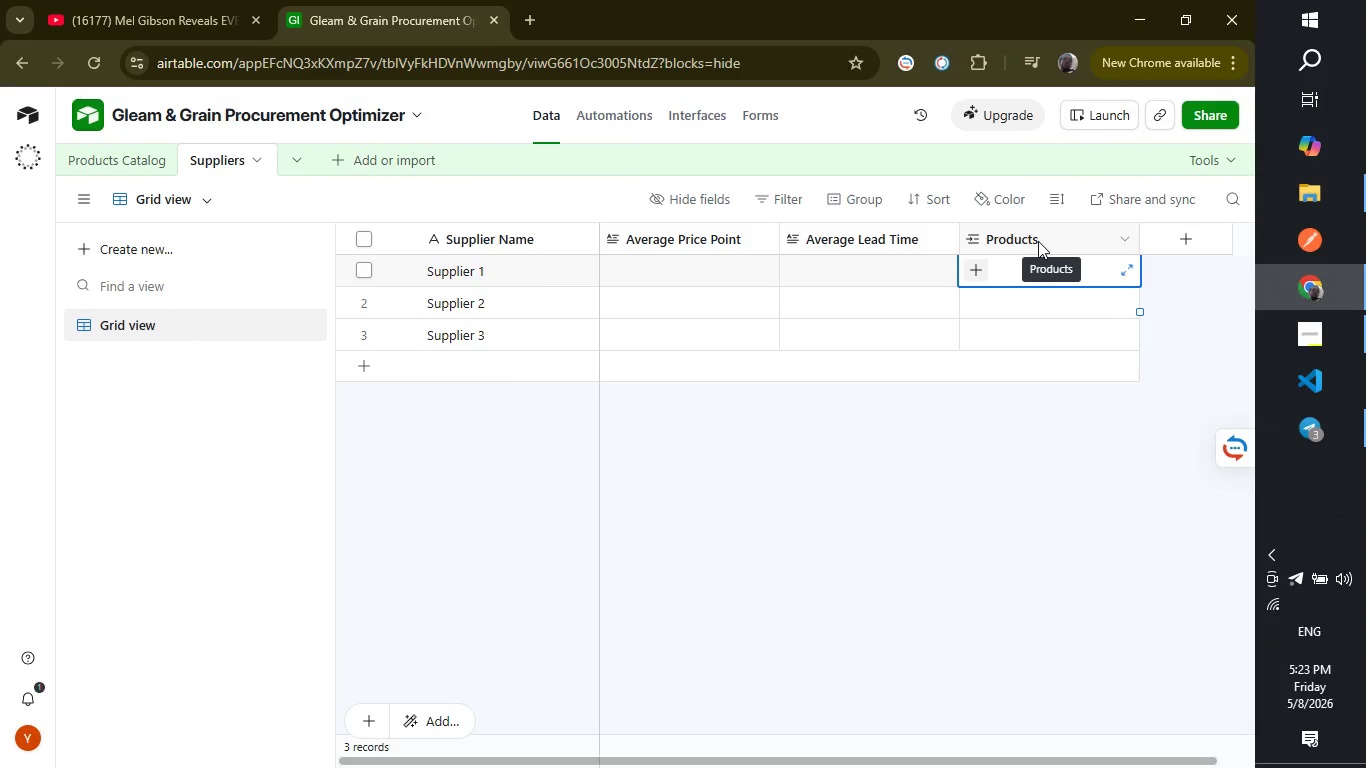 
double_click([1038, 241])
 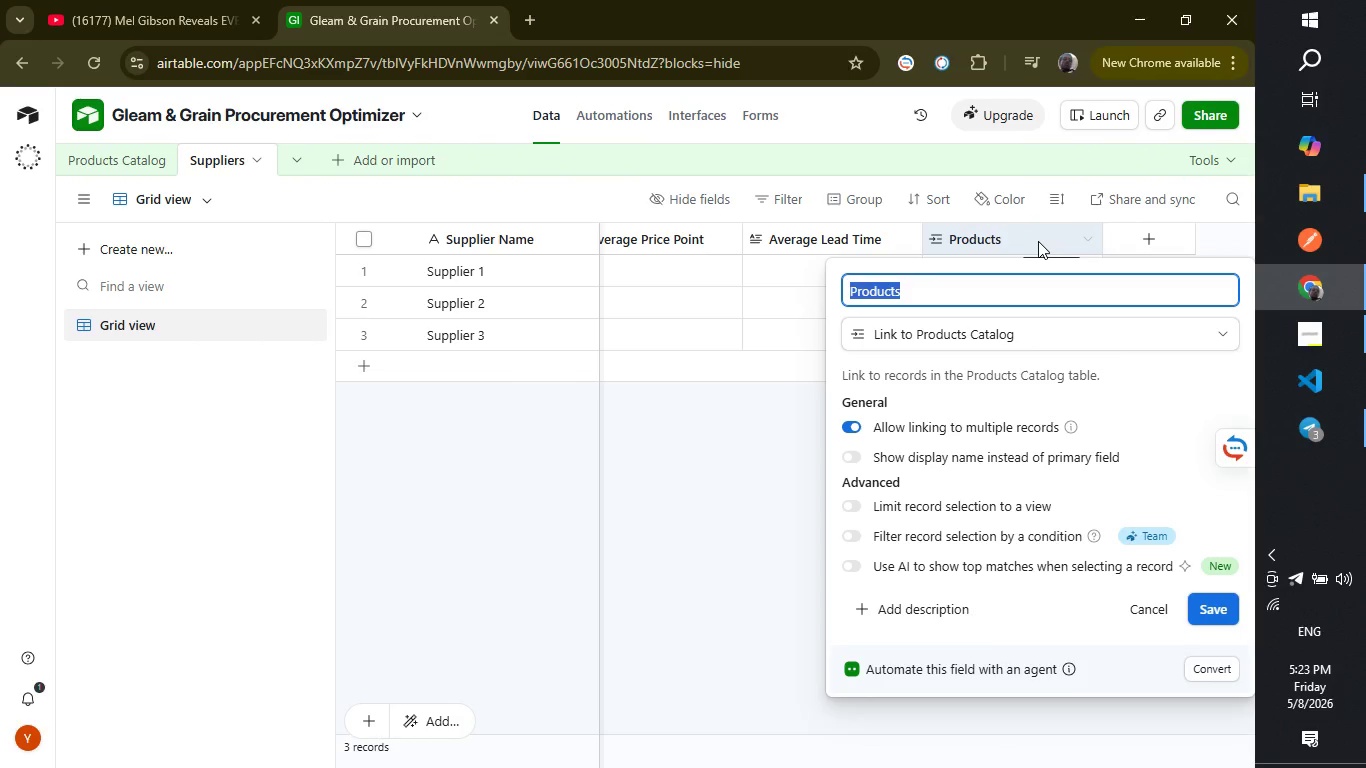 
wait(19.59)
 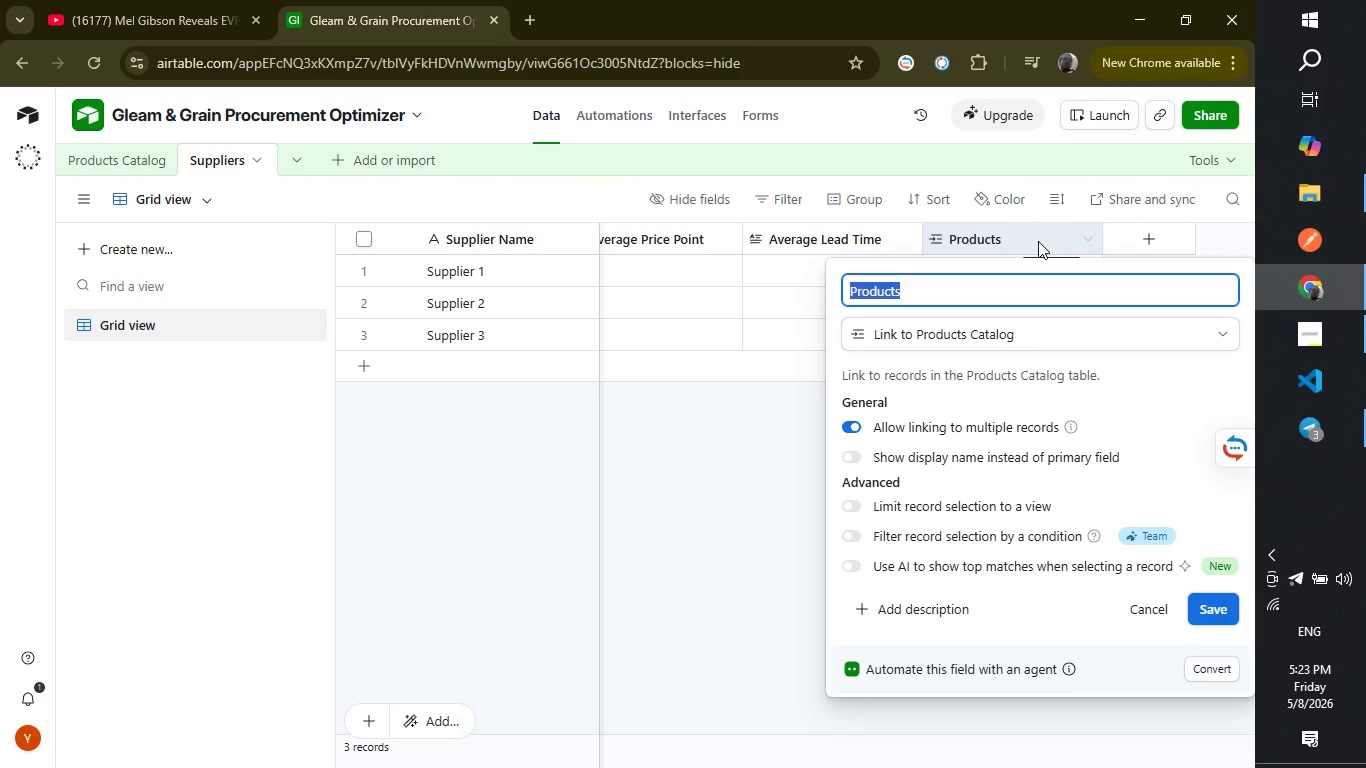 
left_click([1217, 603])
 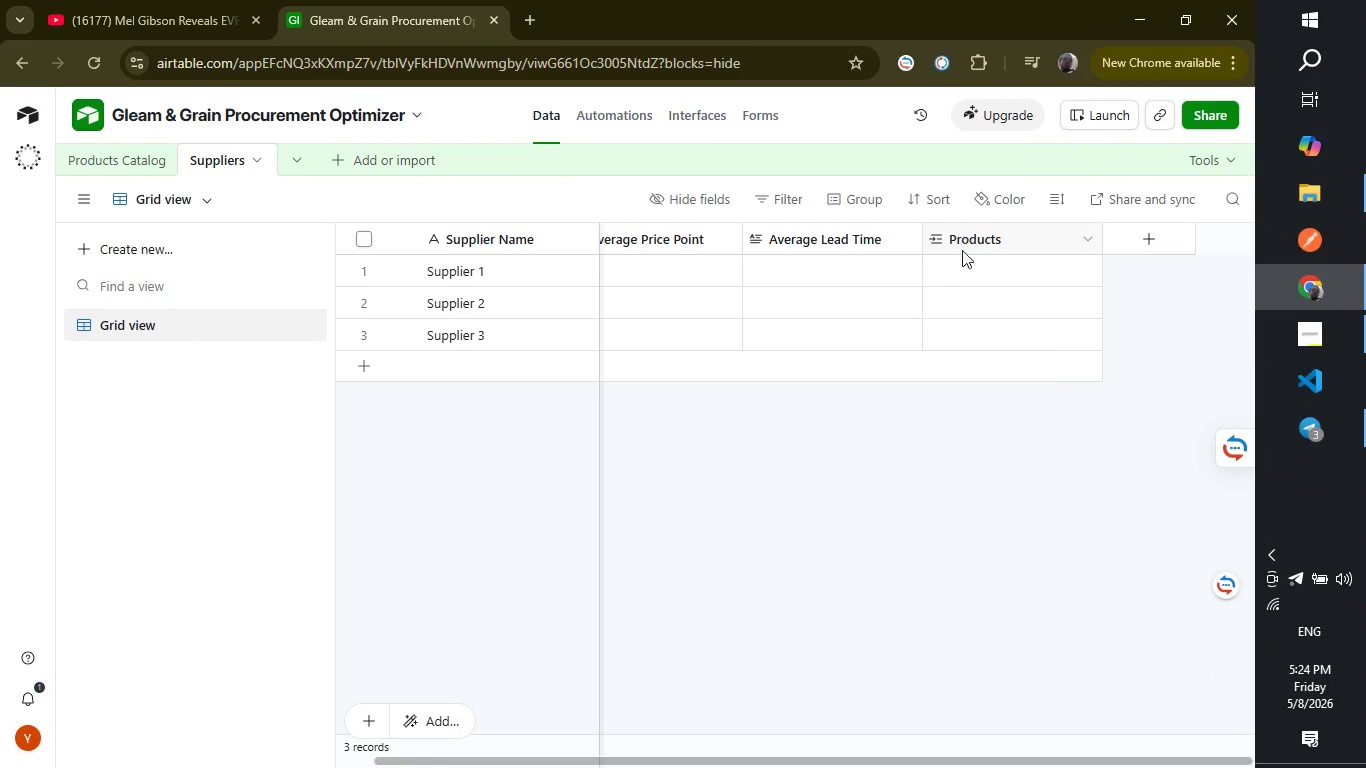 
left_click([966, 278])
 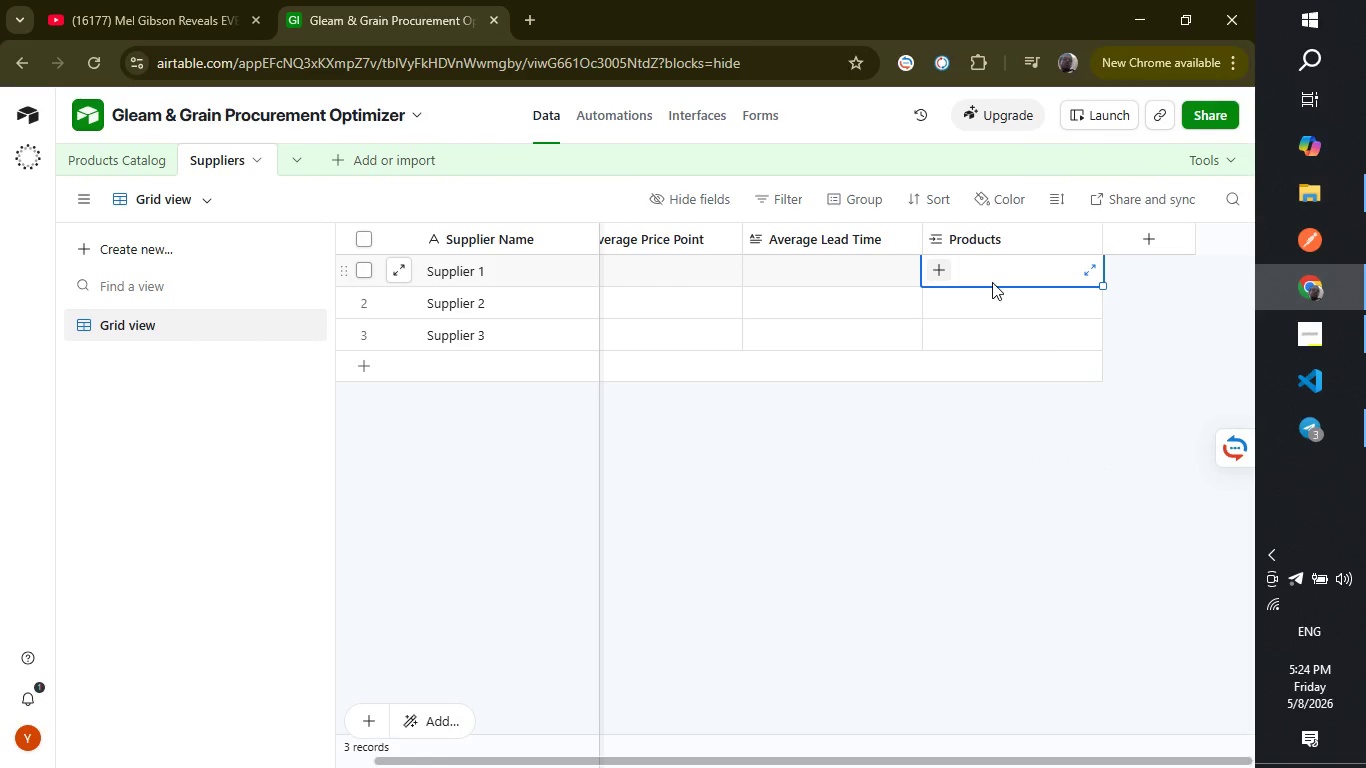 
wait(13.11)
 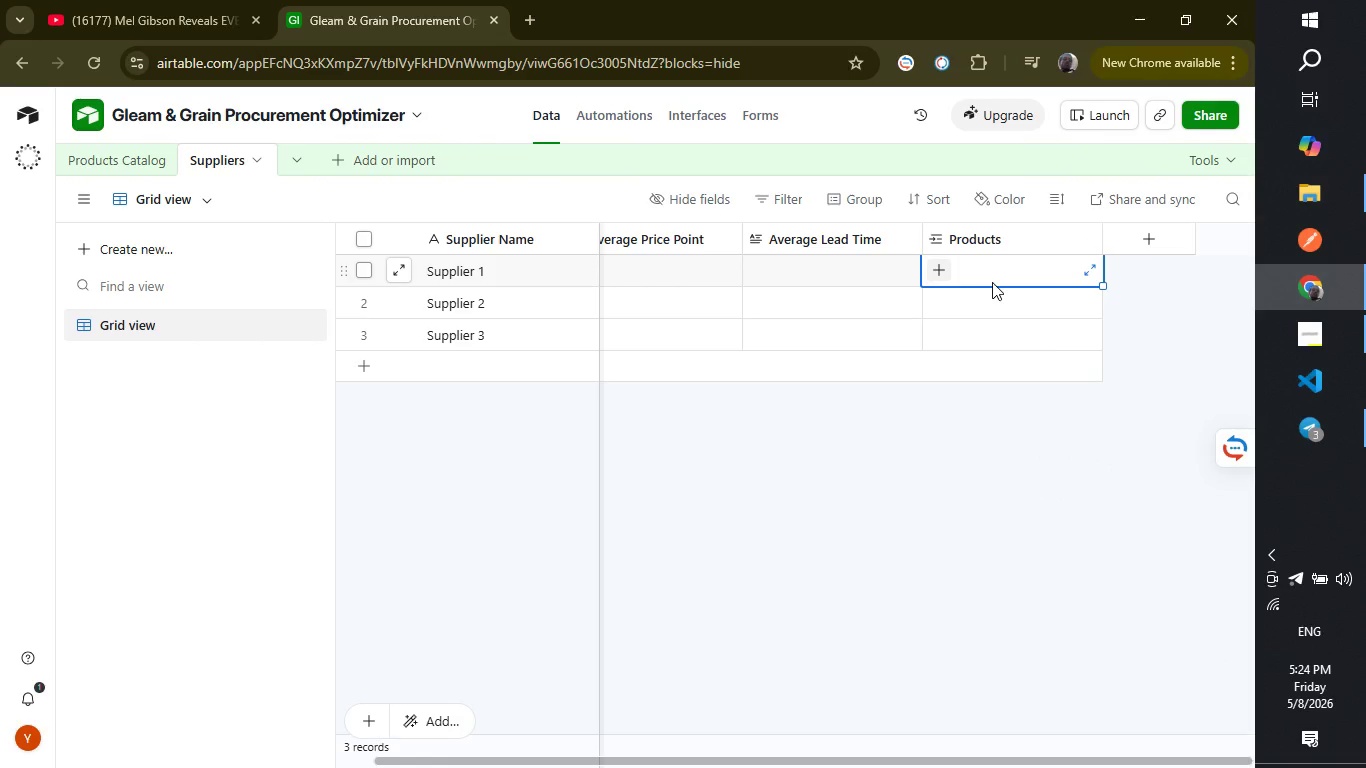 
left_click_drag(start_coordinate=[672, 234], to_coordinate=[1121, 231])
 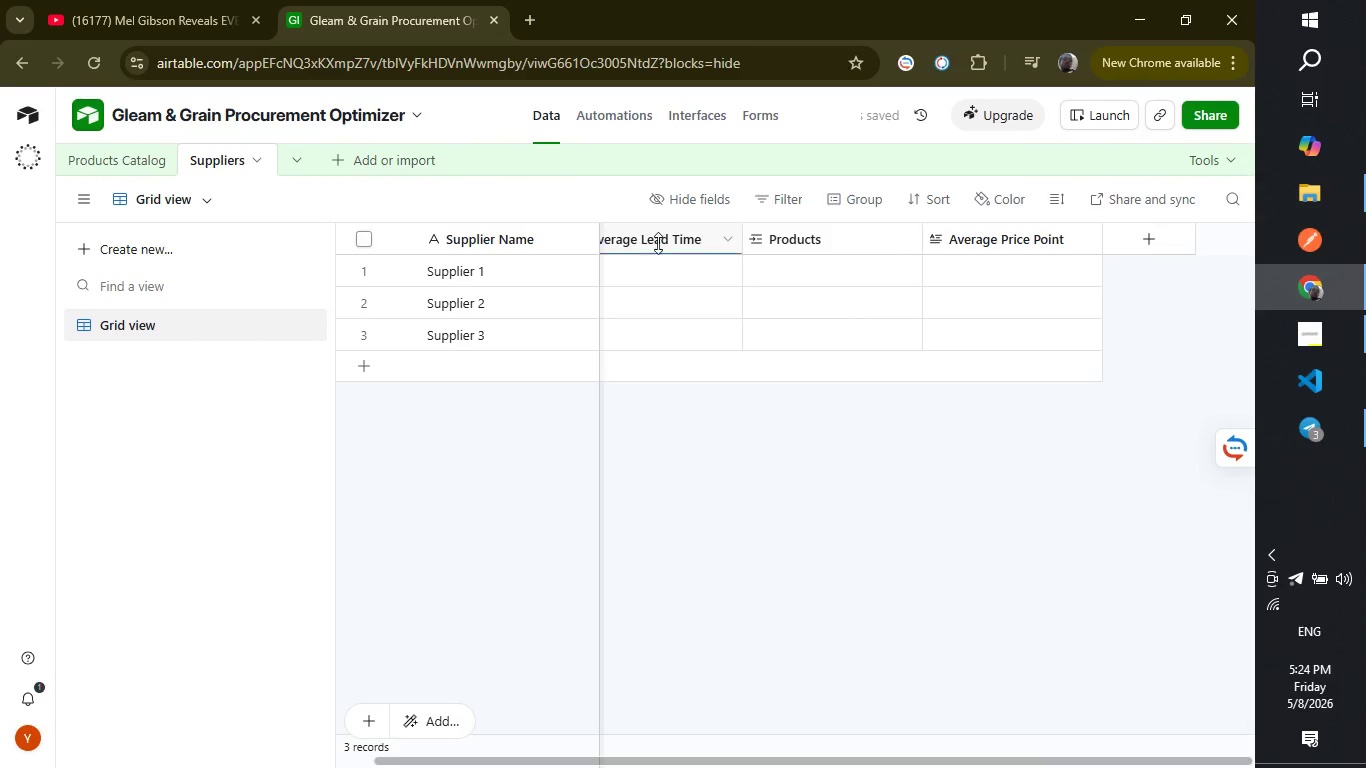 
left_click_drag(start_coordinate=[653, 233], to_coordinate=[1154, 224])
 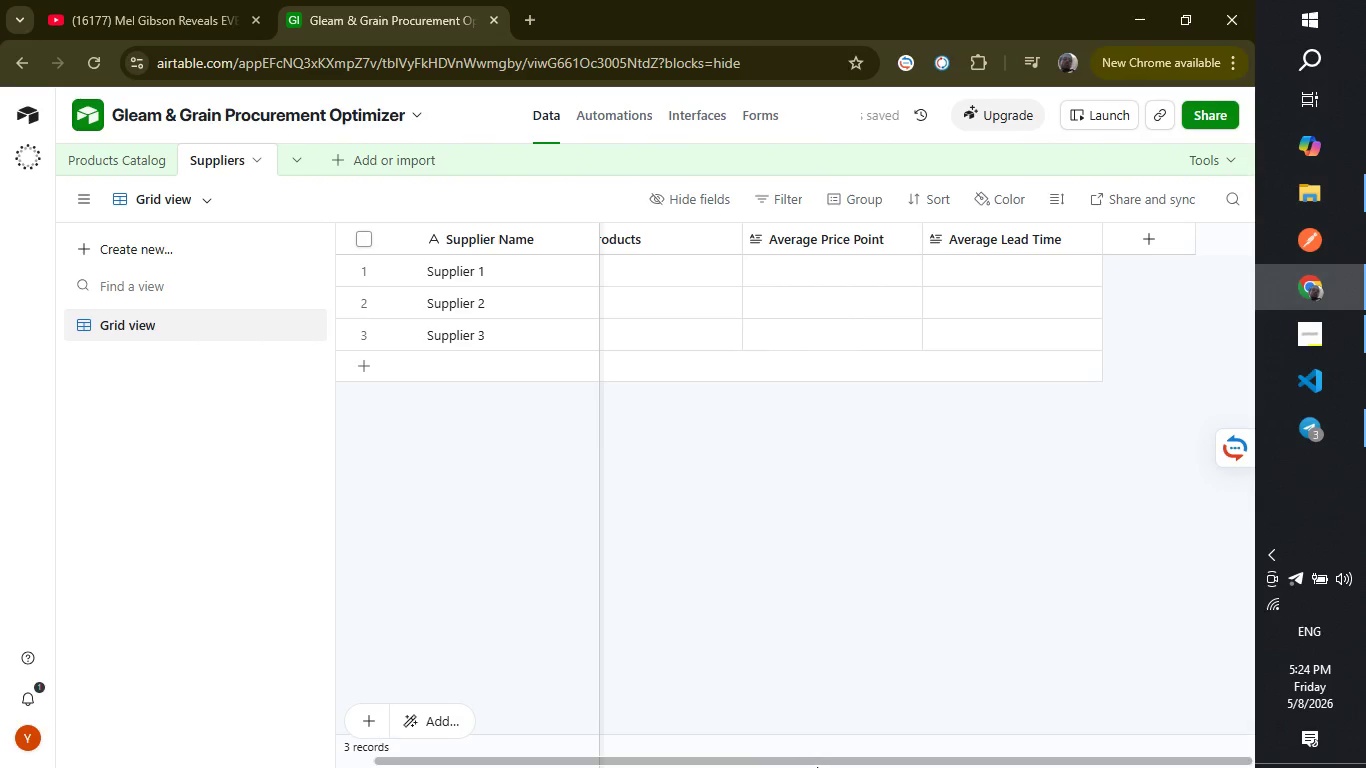 
left_click_drag(start_coordinate=[817, 761], to_coordinate=[720, 753])
 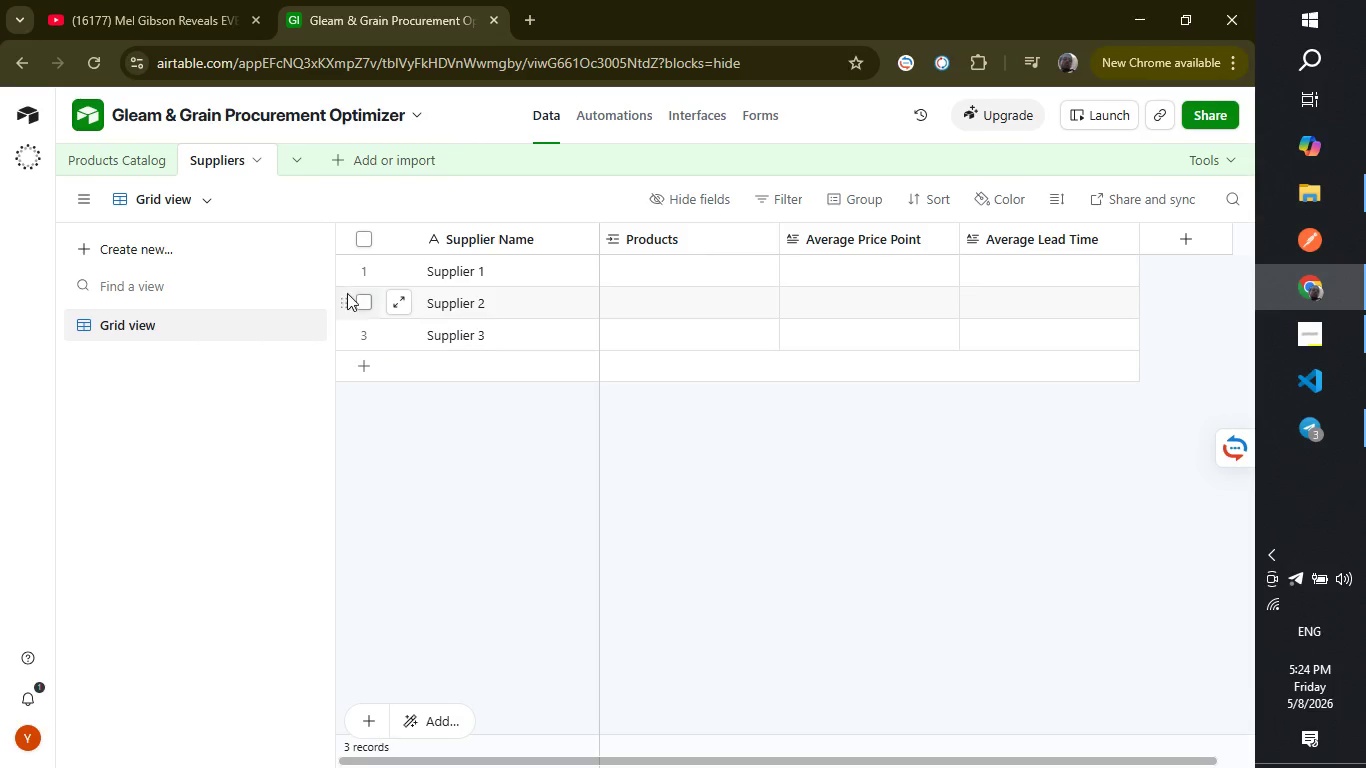 
wait(6.7)
 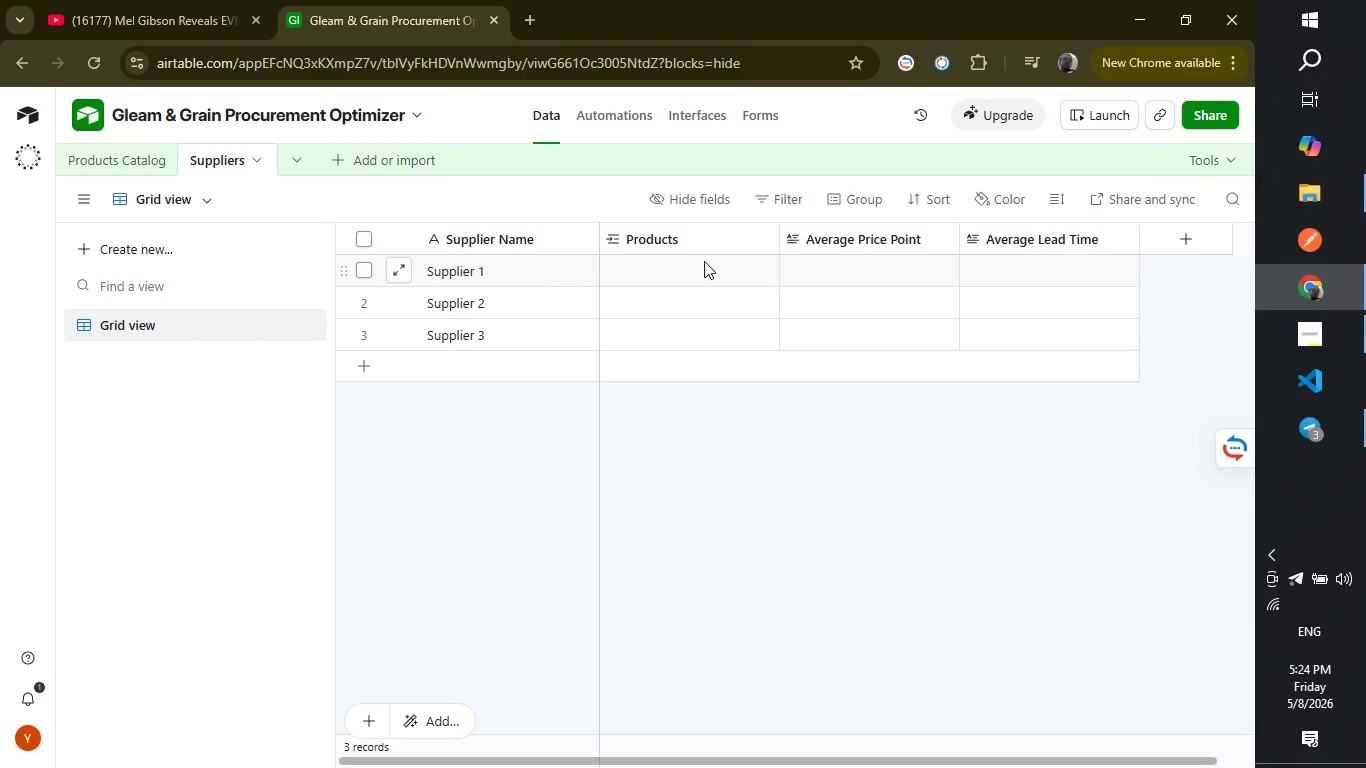 
double_click([465, 272])
 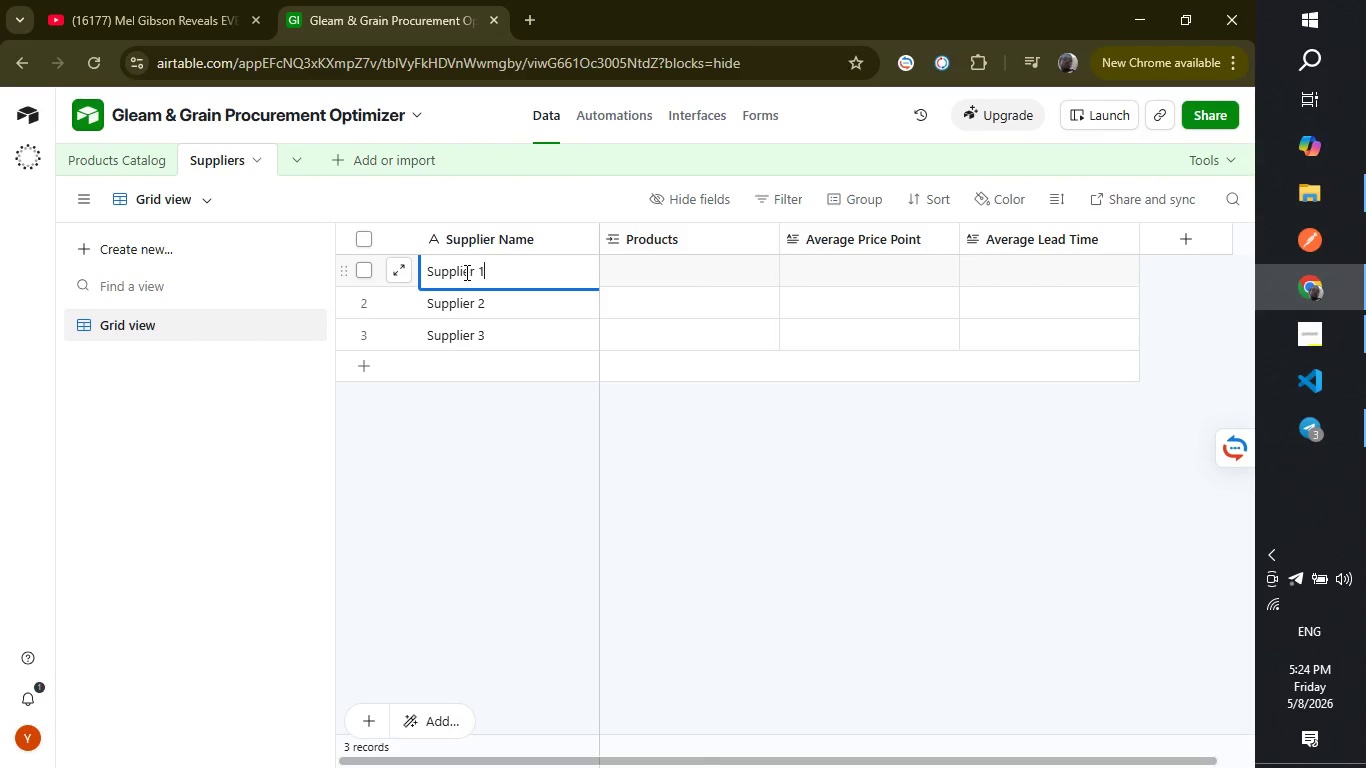 
double_click([465, 272])
 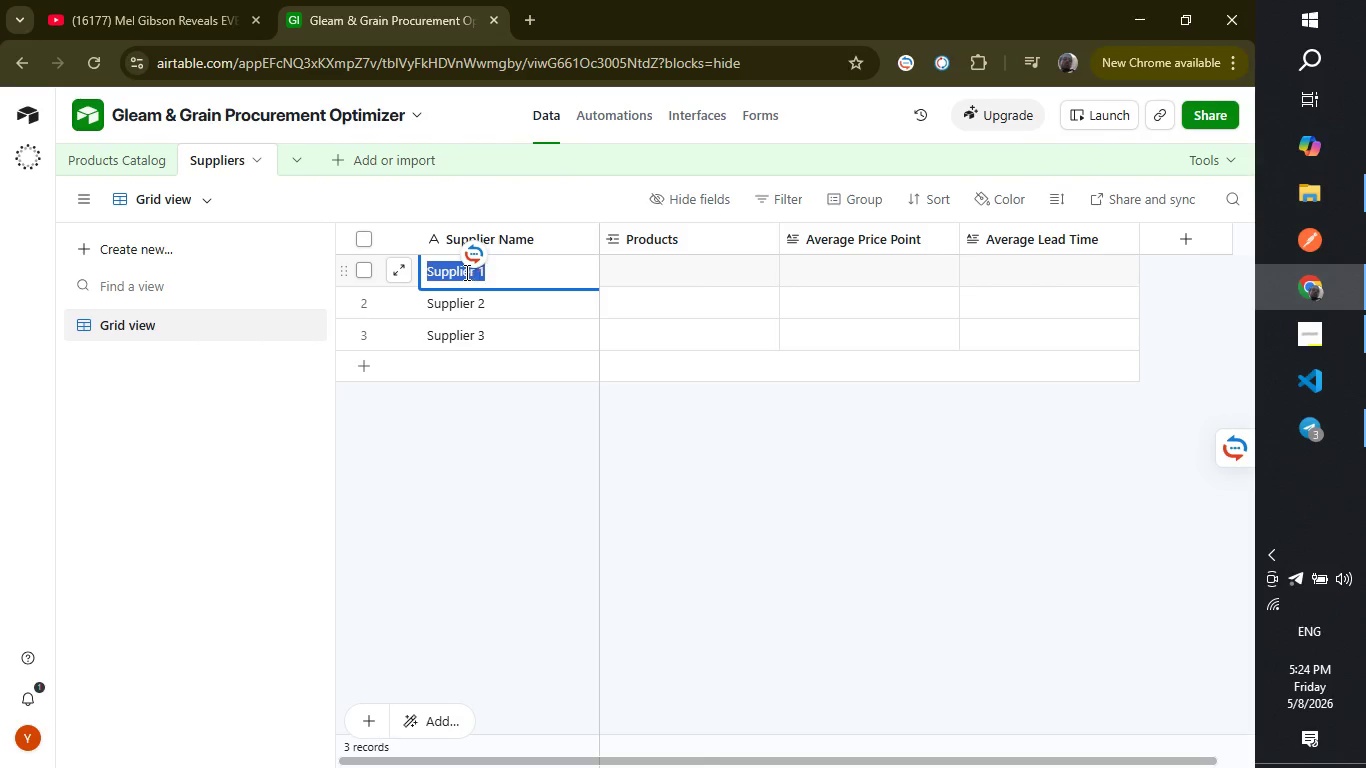 
triple_click([465, 272])
 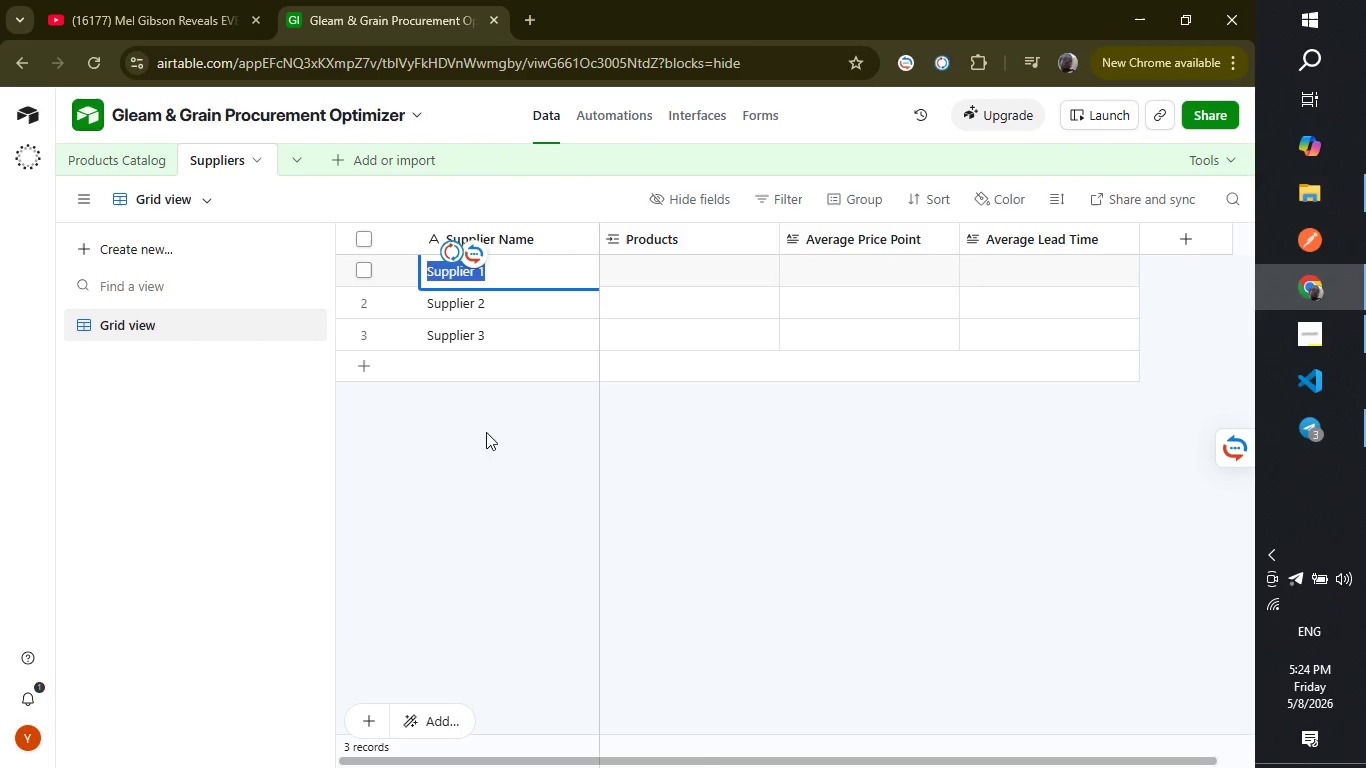 
left_click([484, 534])
 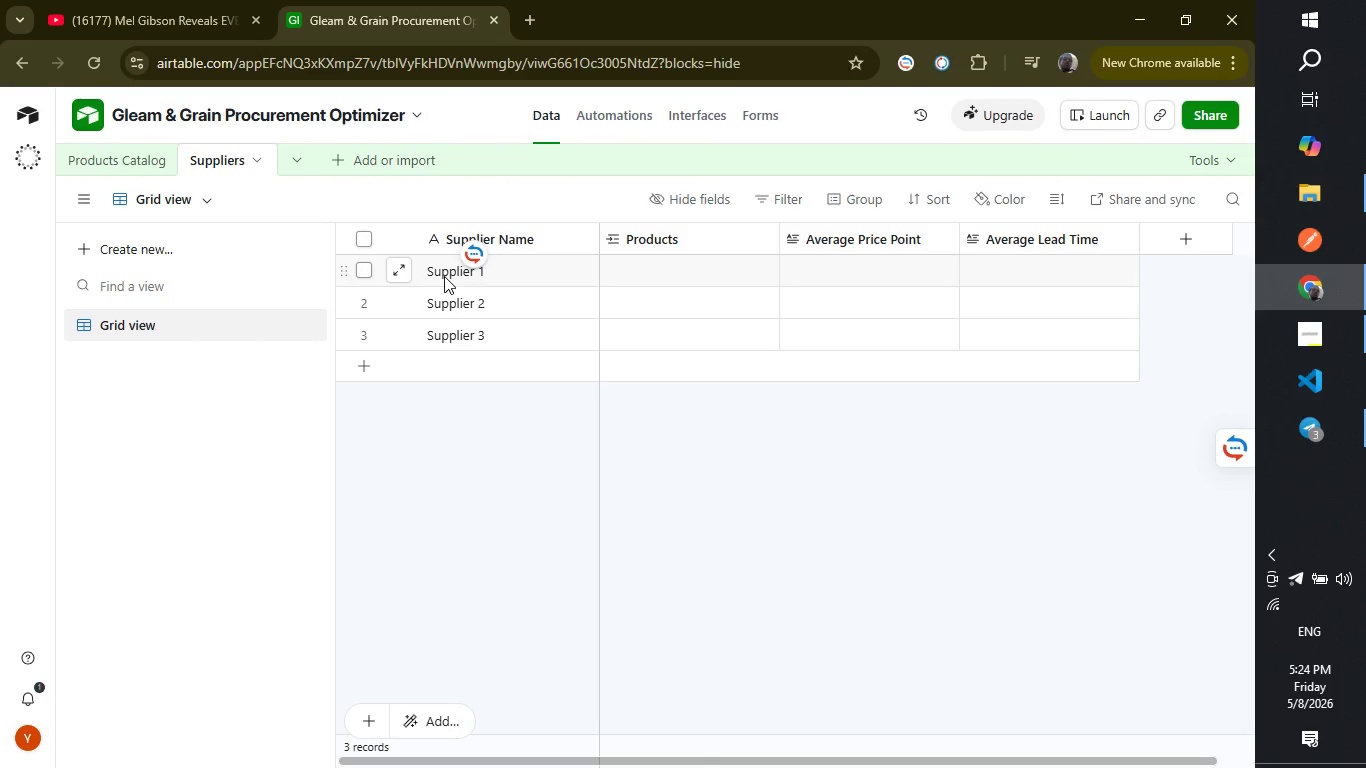 
double_click([444, 276])
 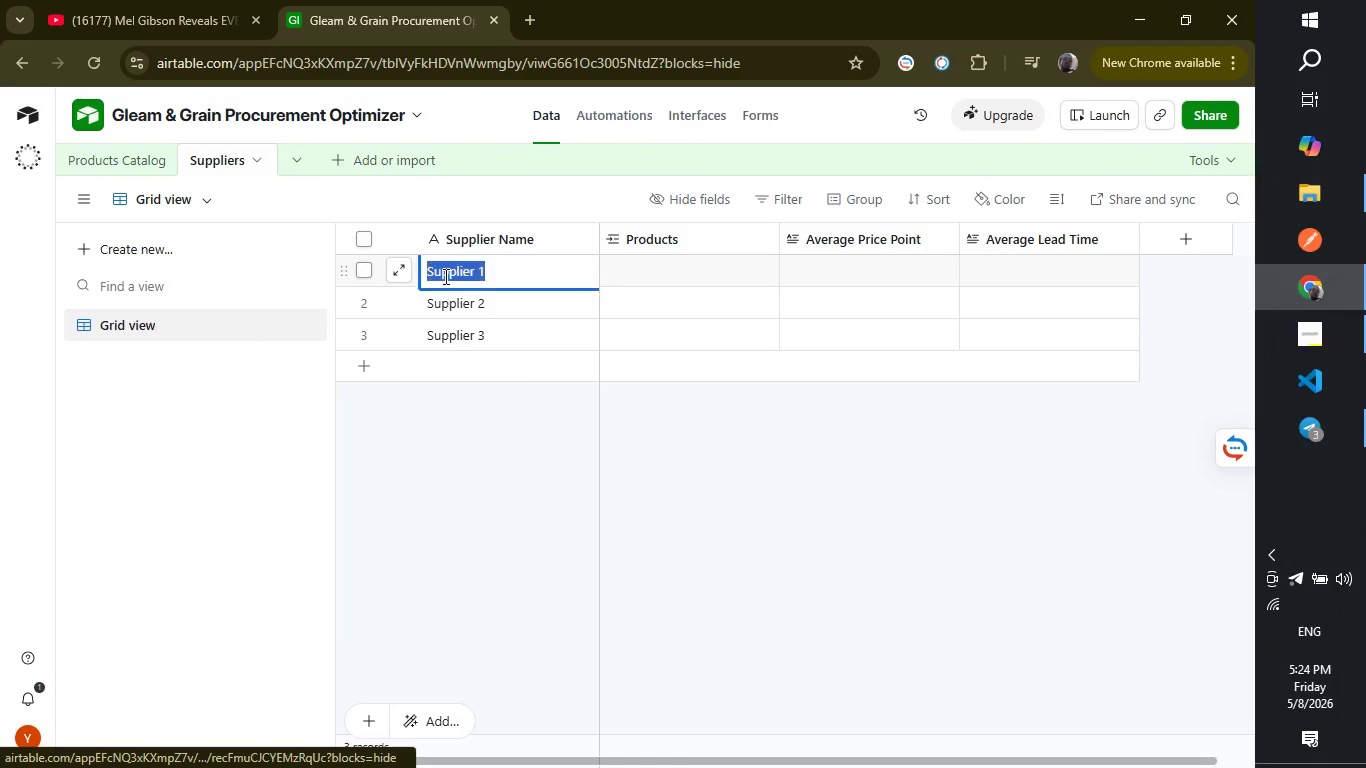 
triple_click([444, 276])
 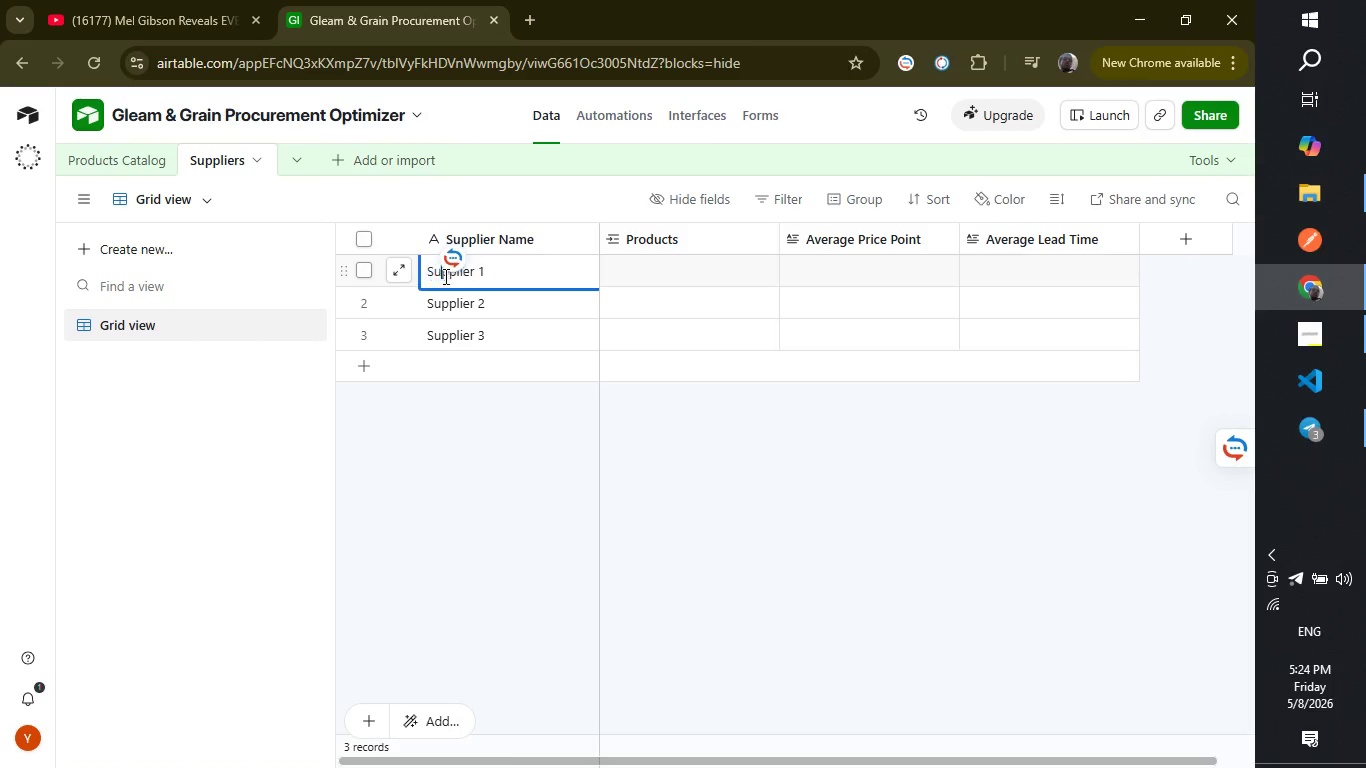 
double_click([444, 276])
 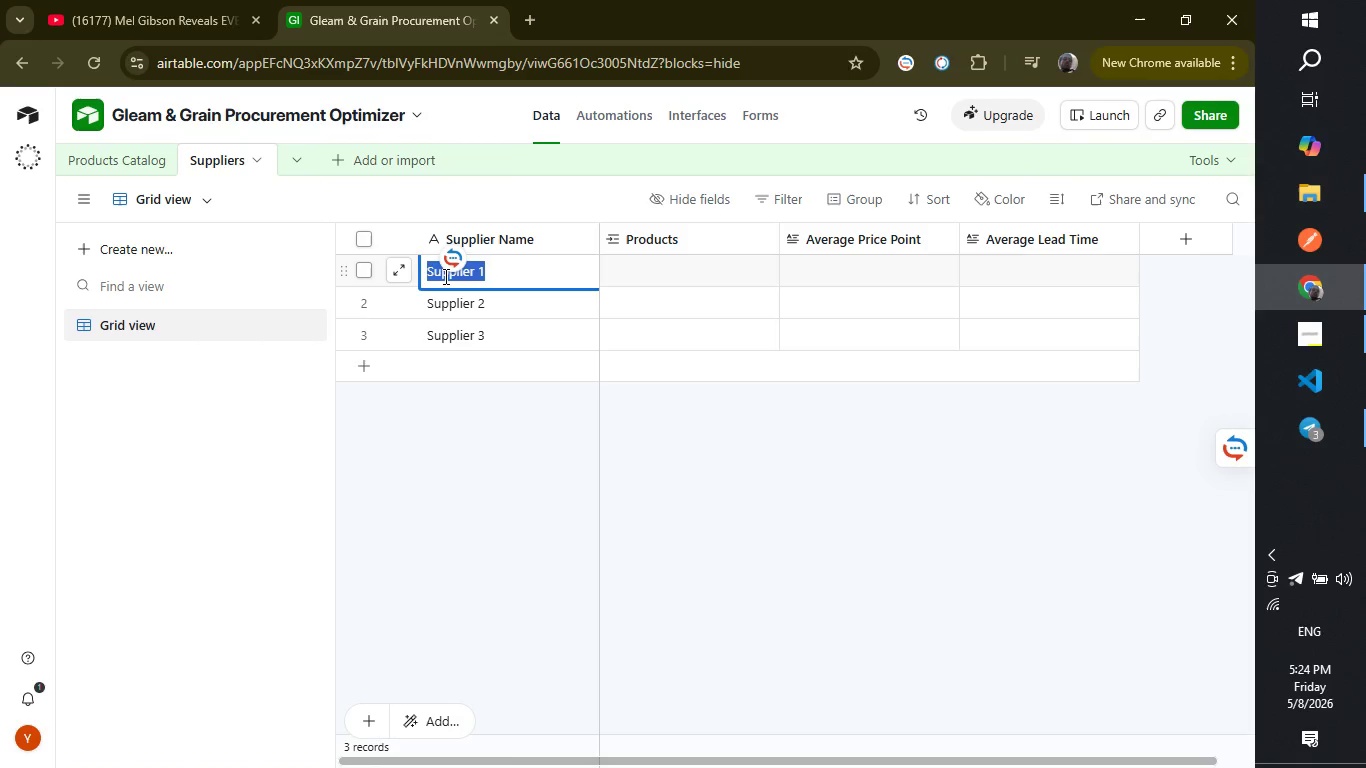 
triple_click([444, 276])
 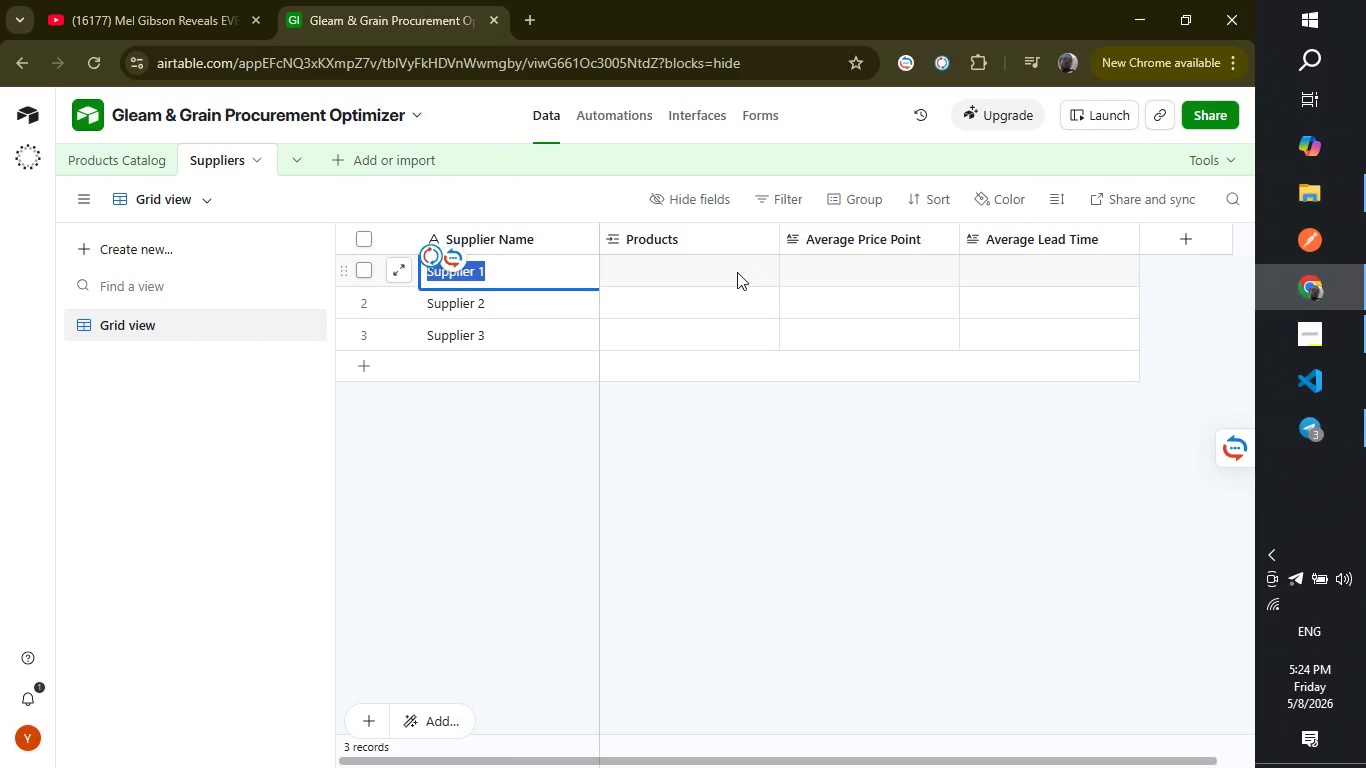 
left_click([737, 274])
 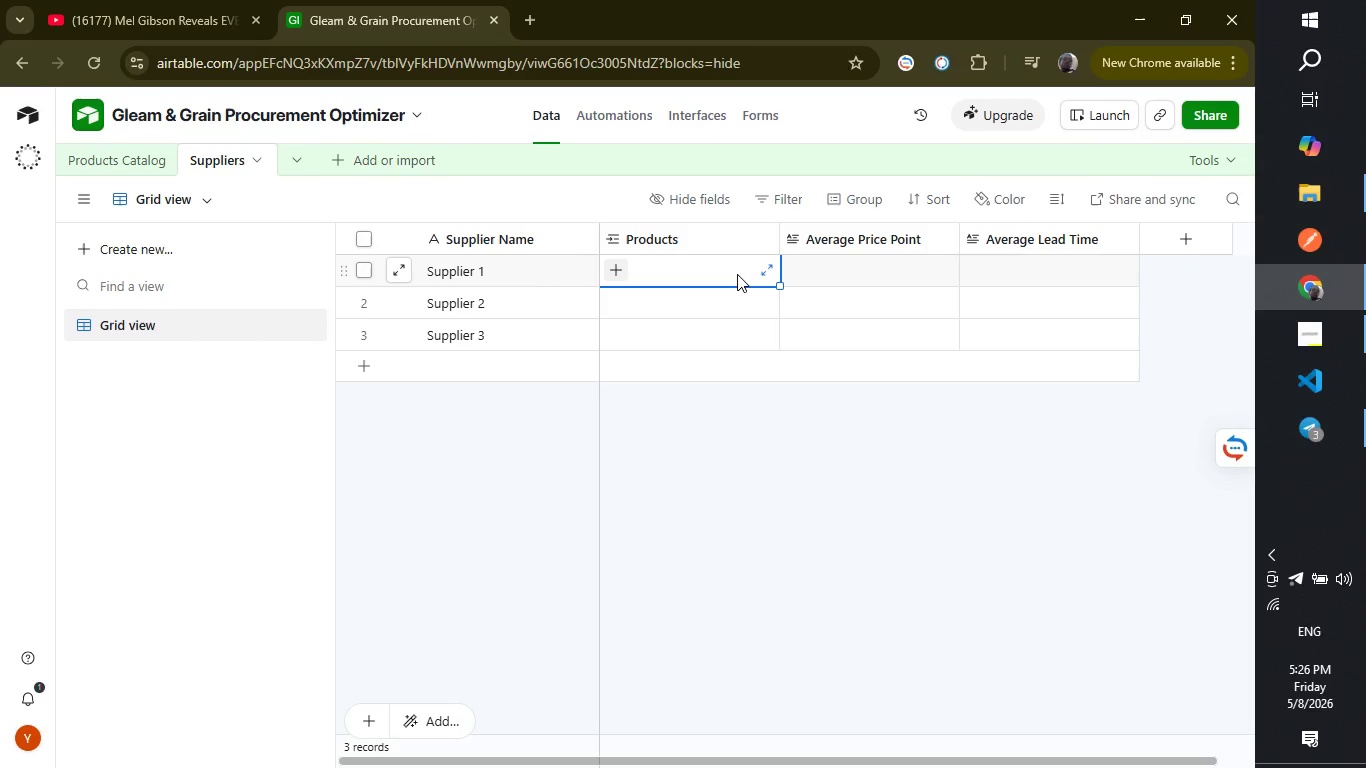 
wait(110.88)
 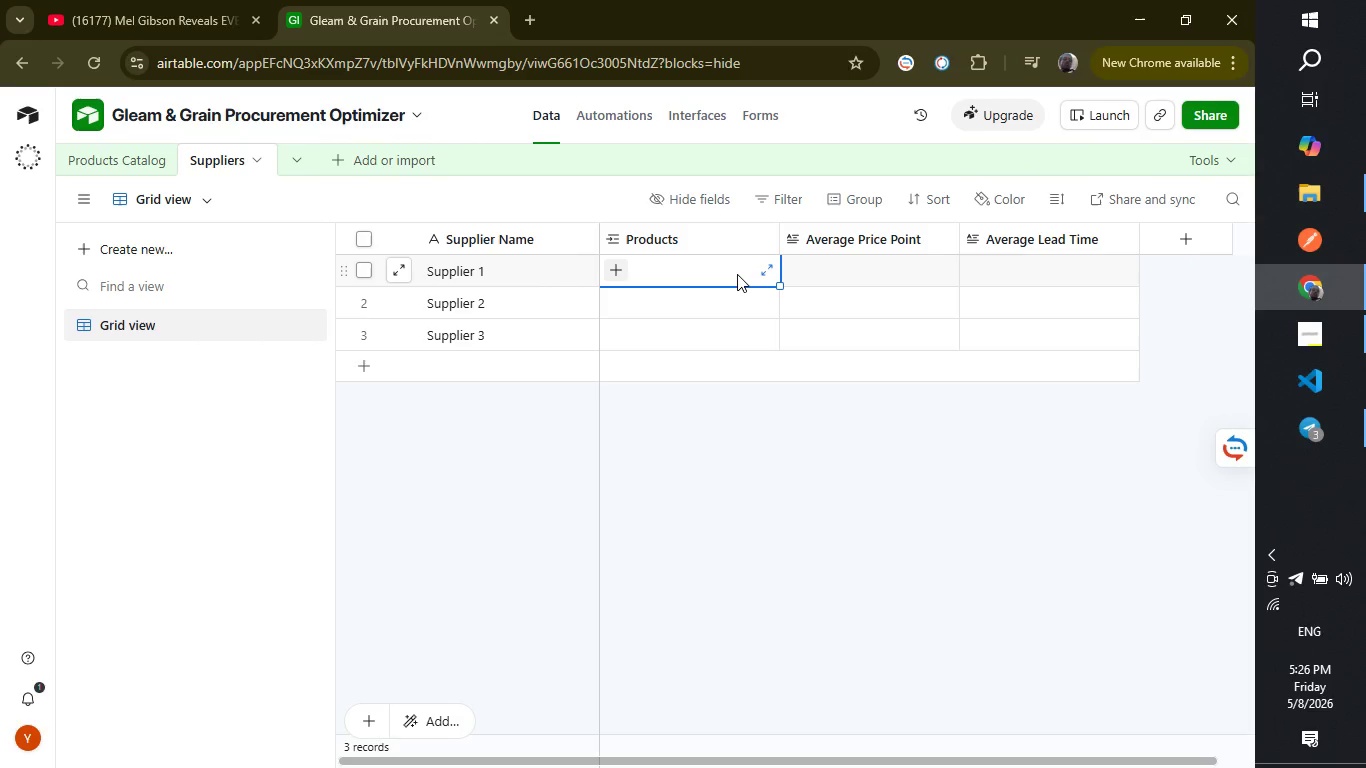 
left_click([396, 274])
 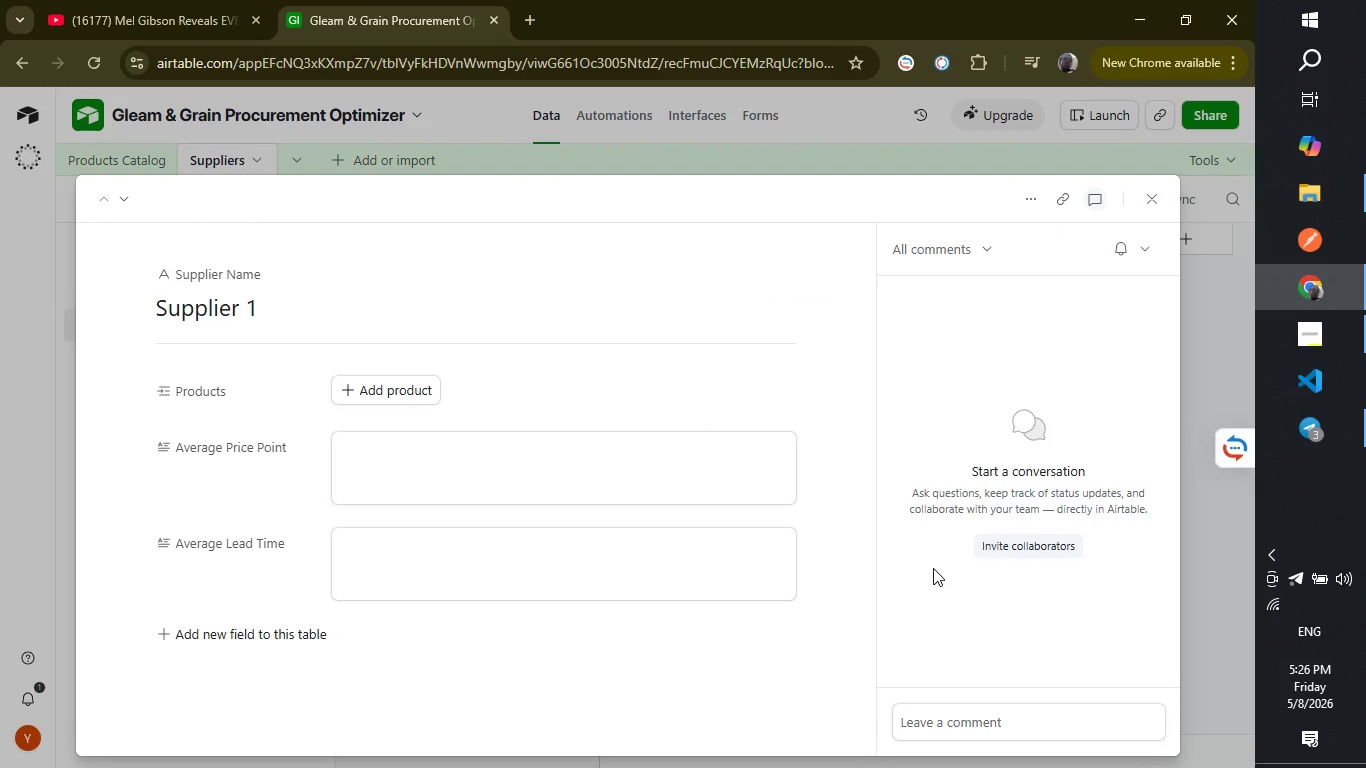 
wait(15.31)
 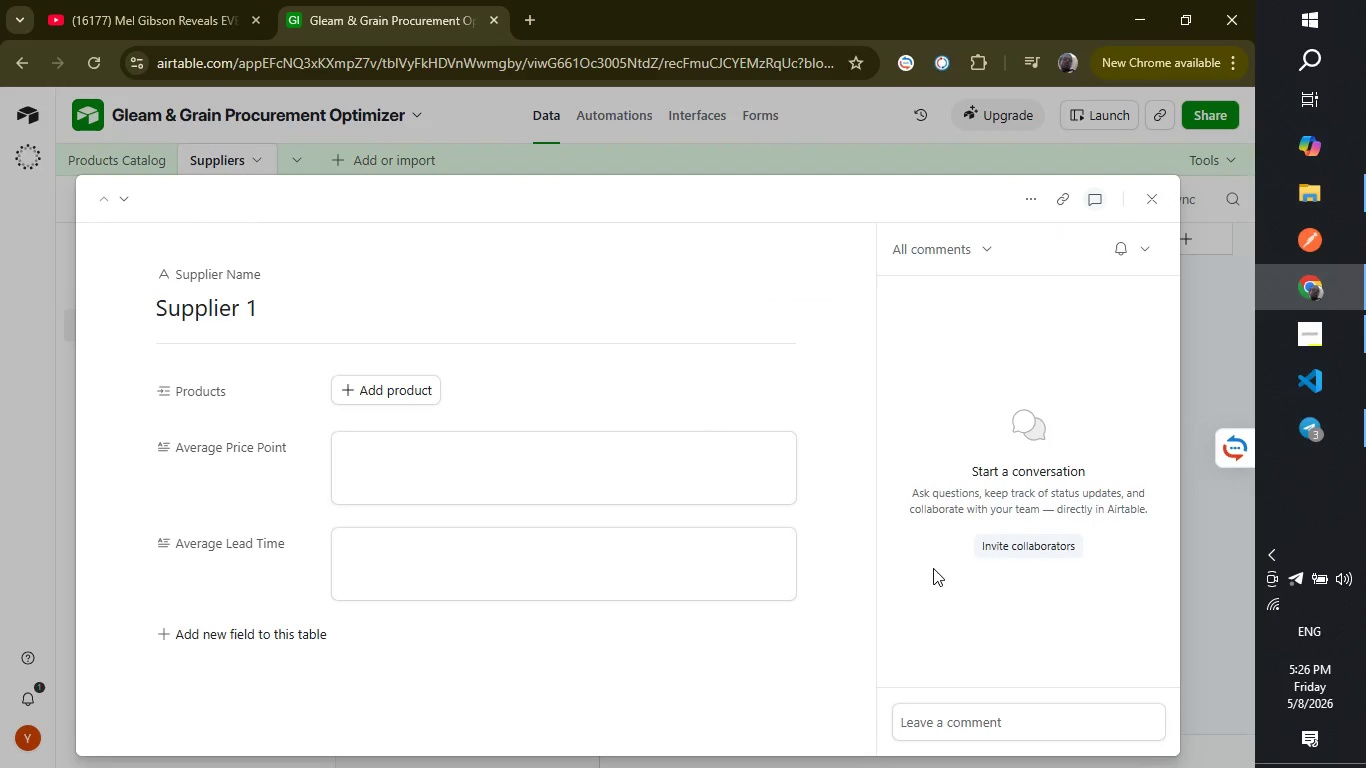 
left_click([1148, 204])
 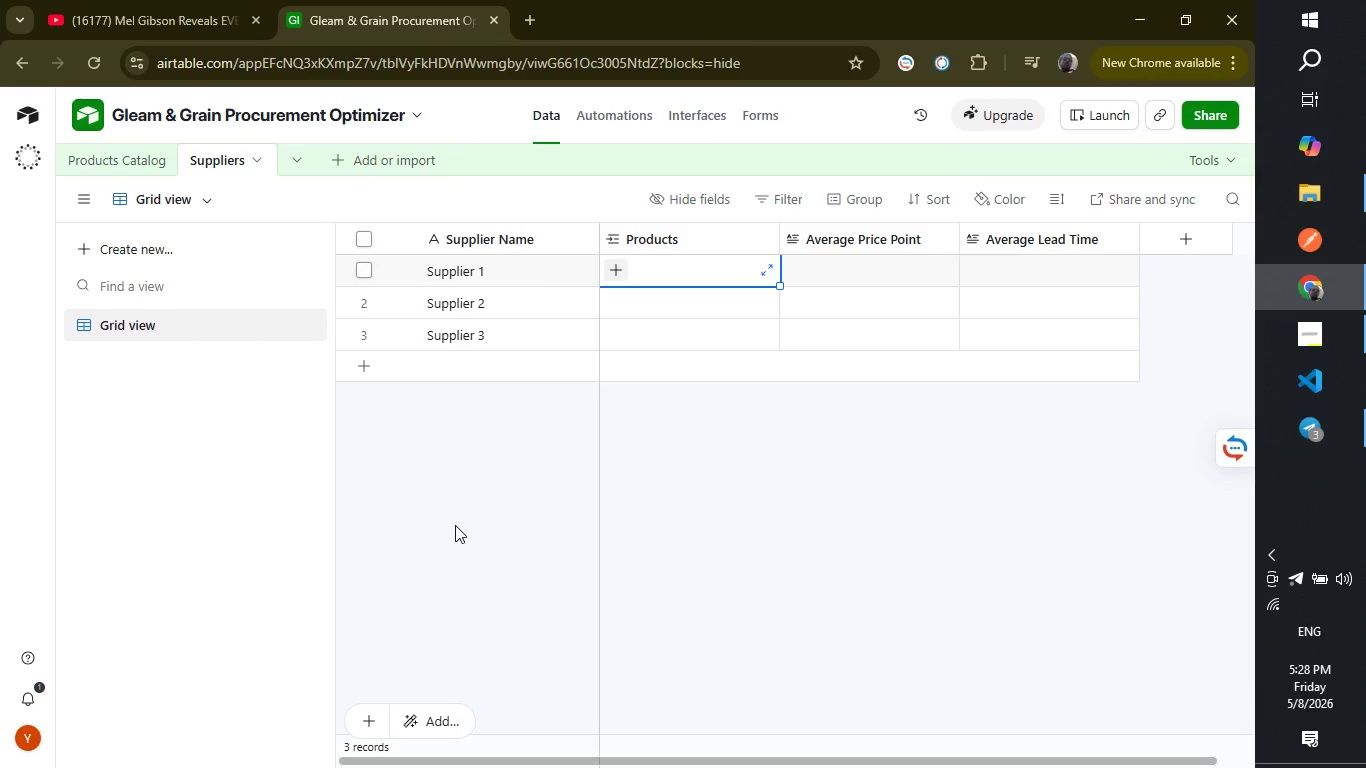 
wait(77.14)
 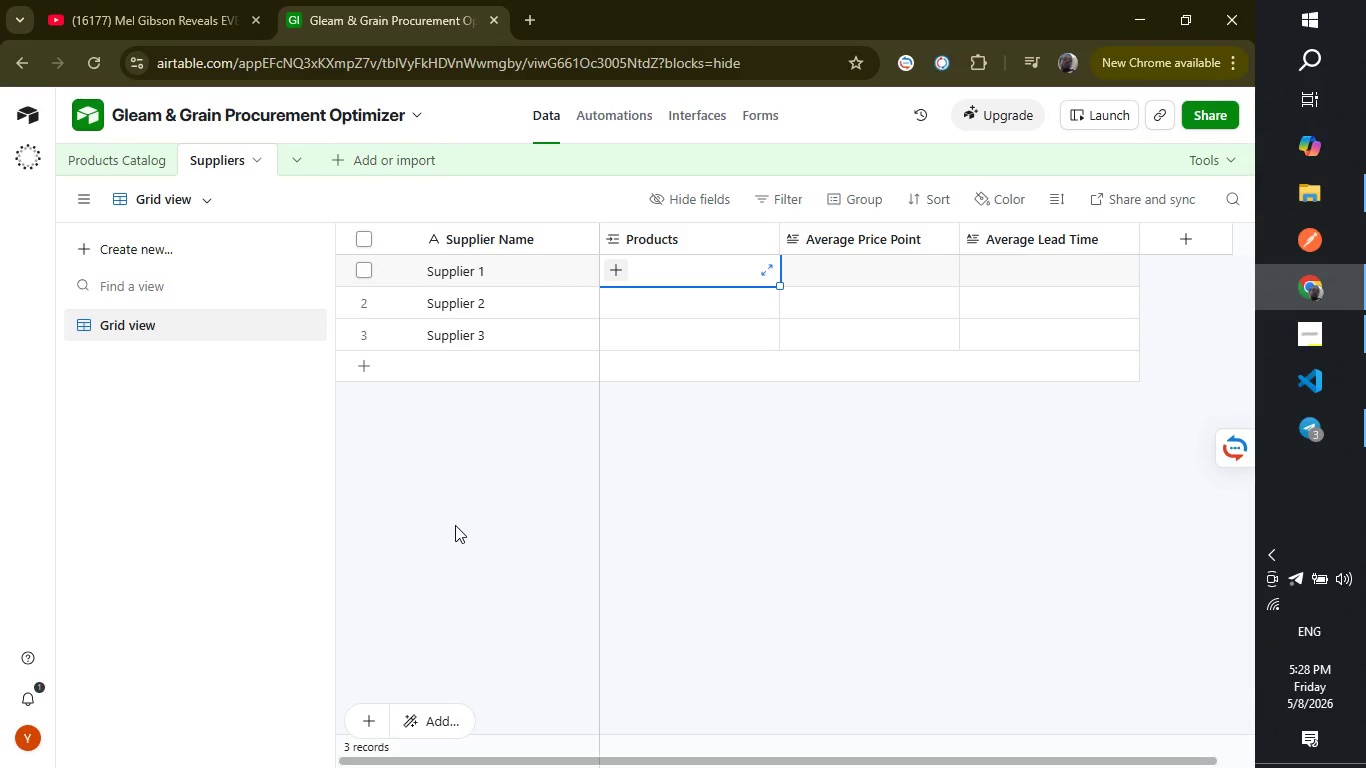 
left_click([1239, 688])
 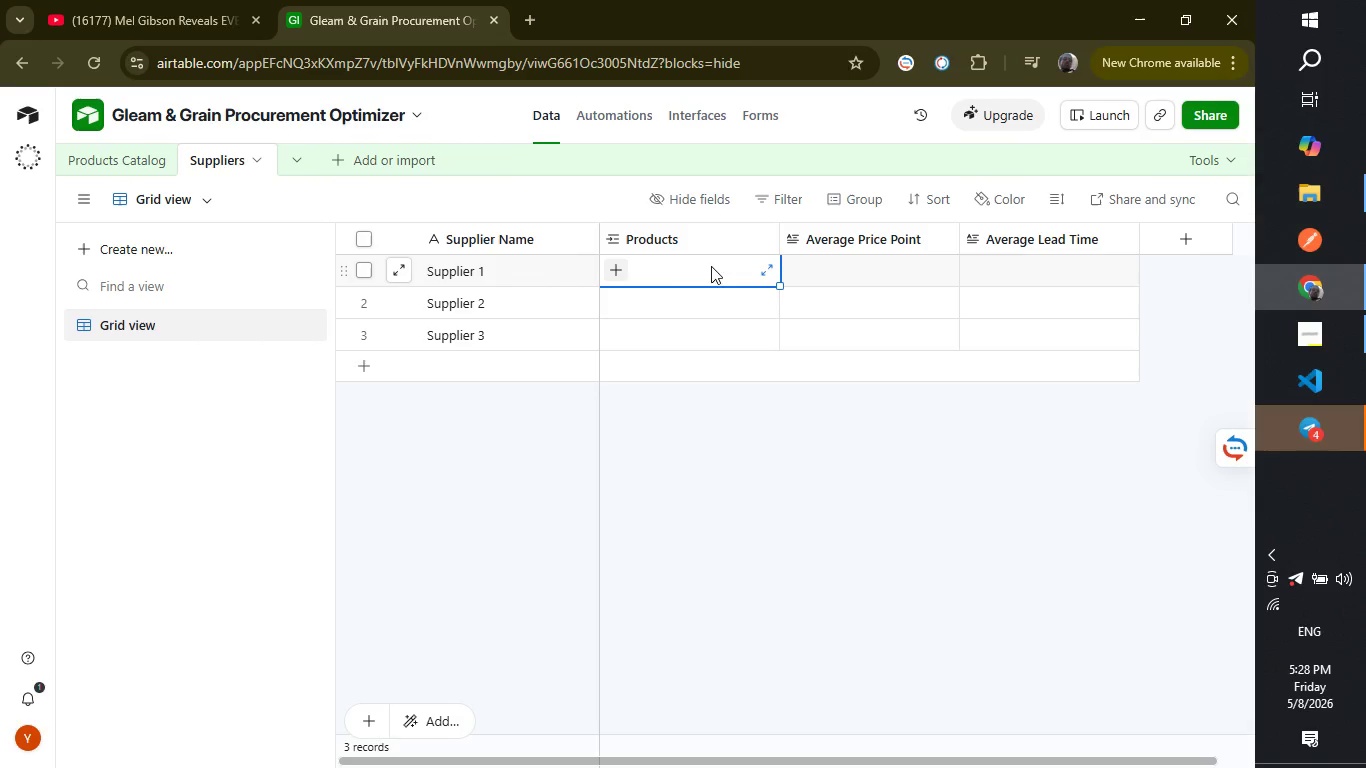 
wait(5.72)
 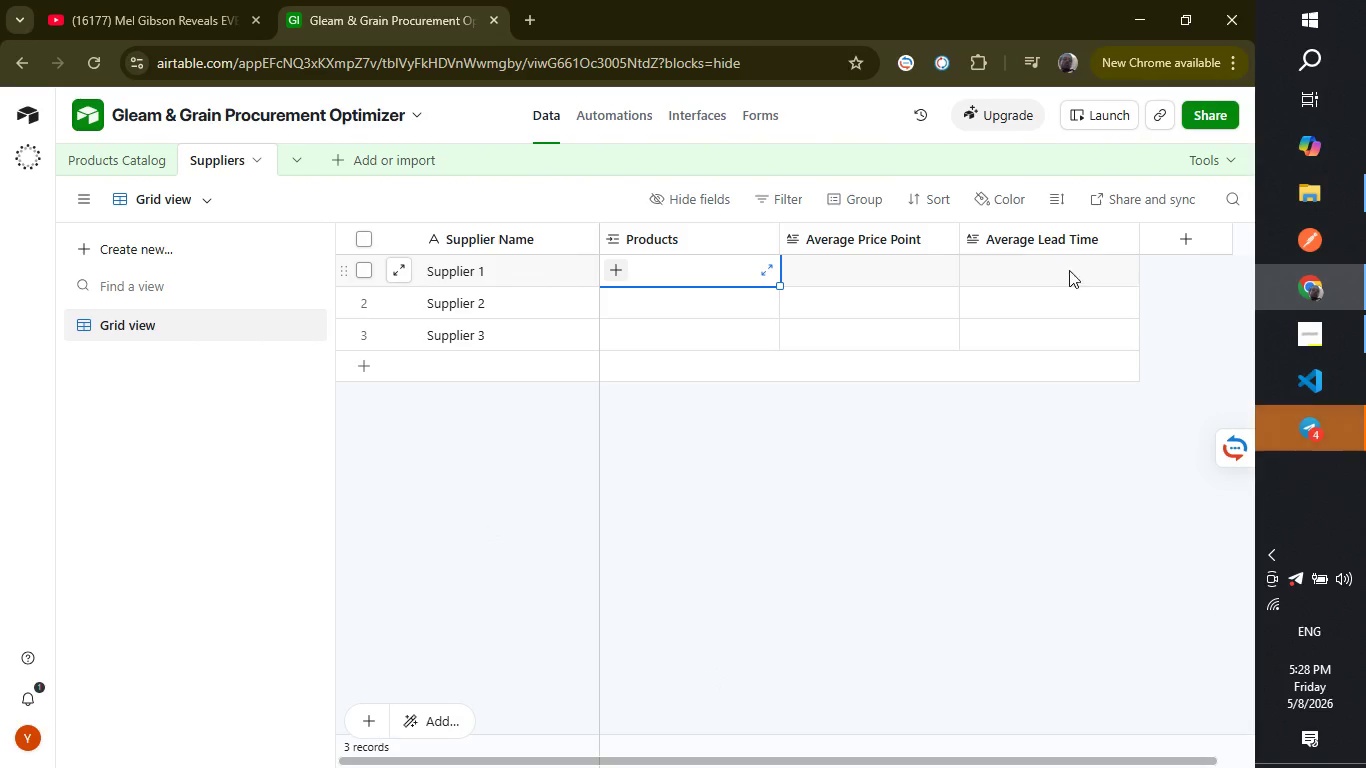 
double_click([694, 269])
 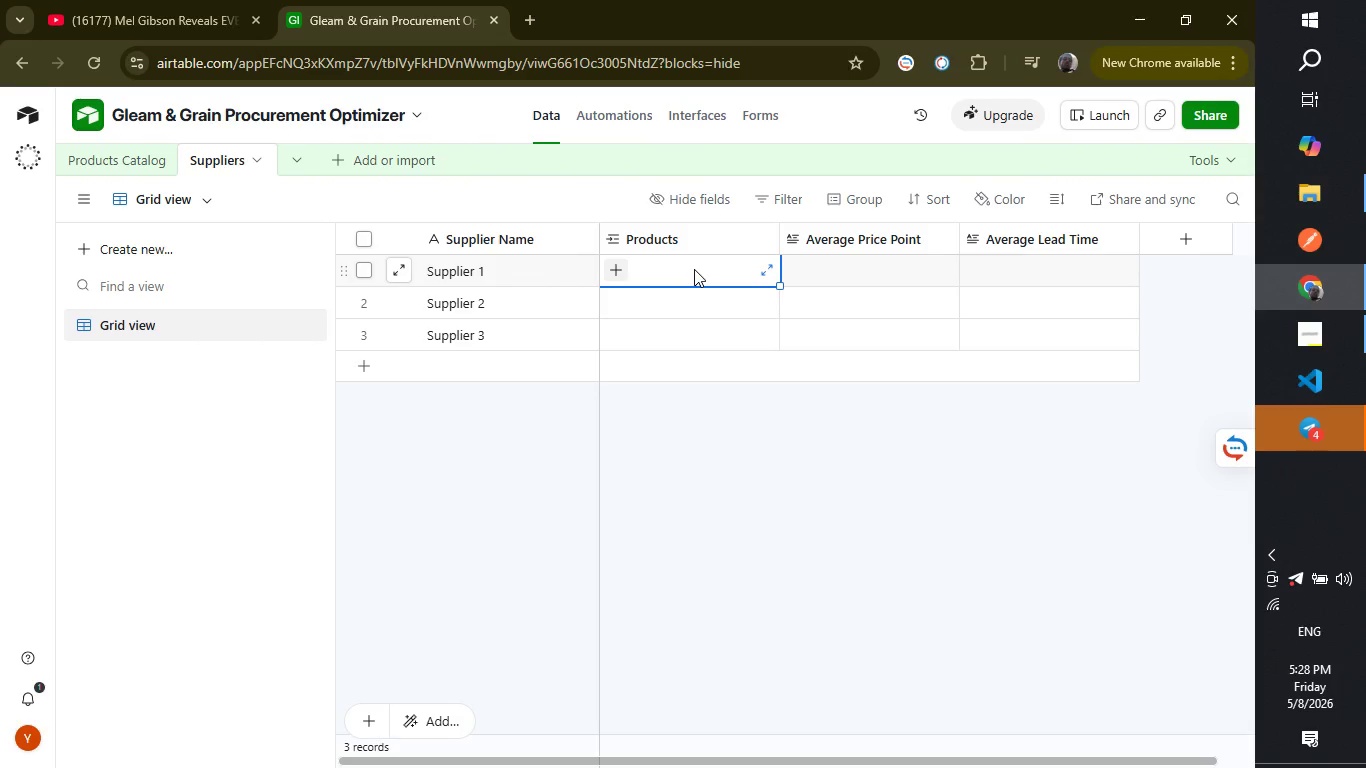 
double_click([694, 269])
 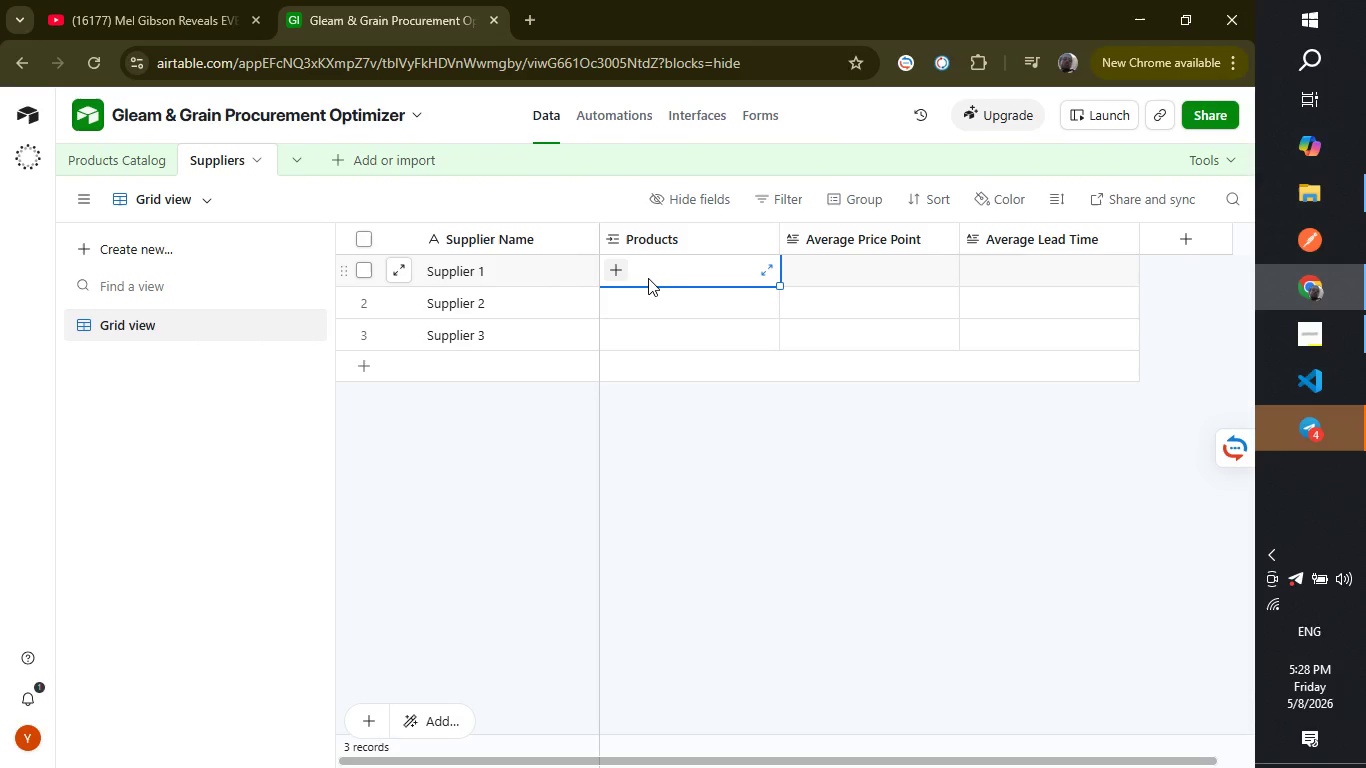 
double_click([648, 278])
 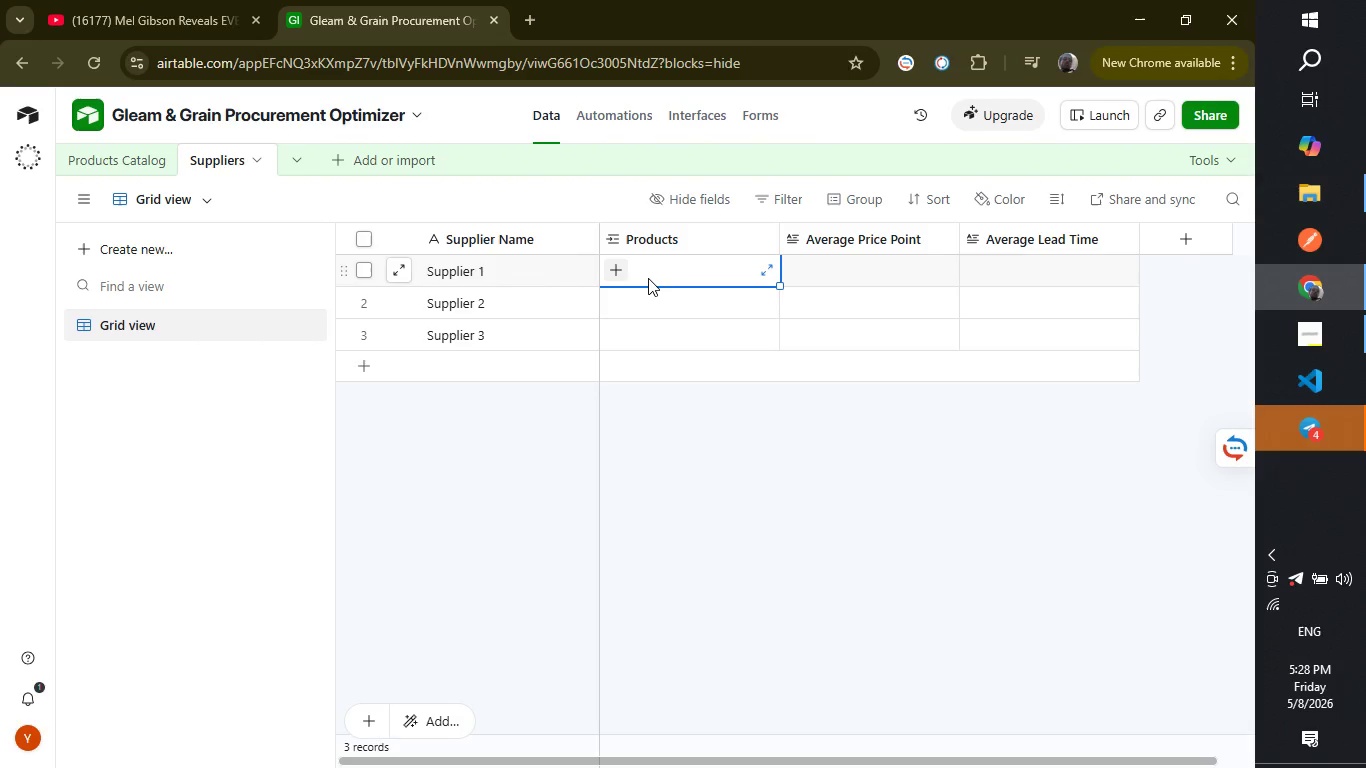 
triple_click([648, 278])
 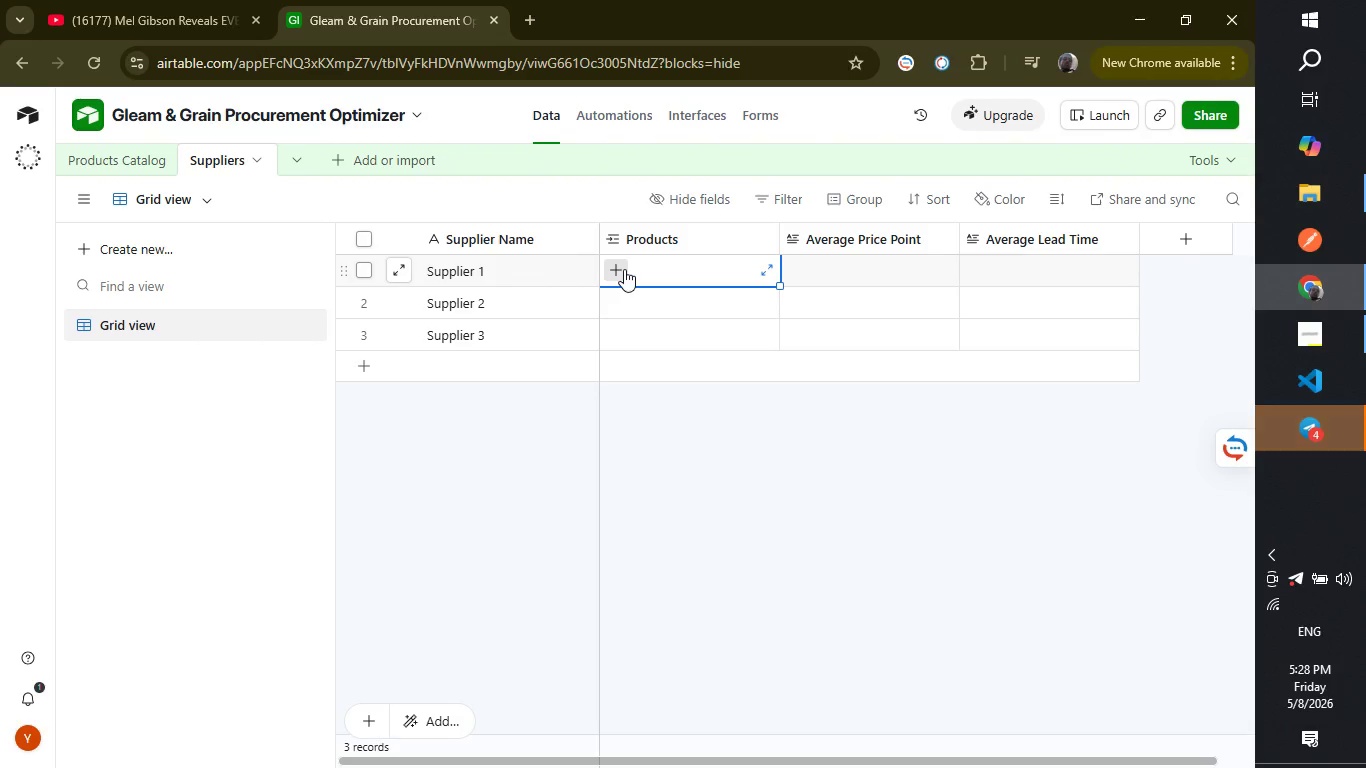 
left_click([624, 269])
 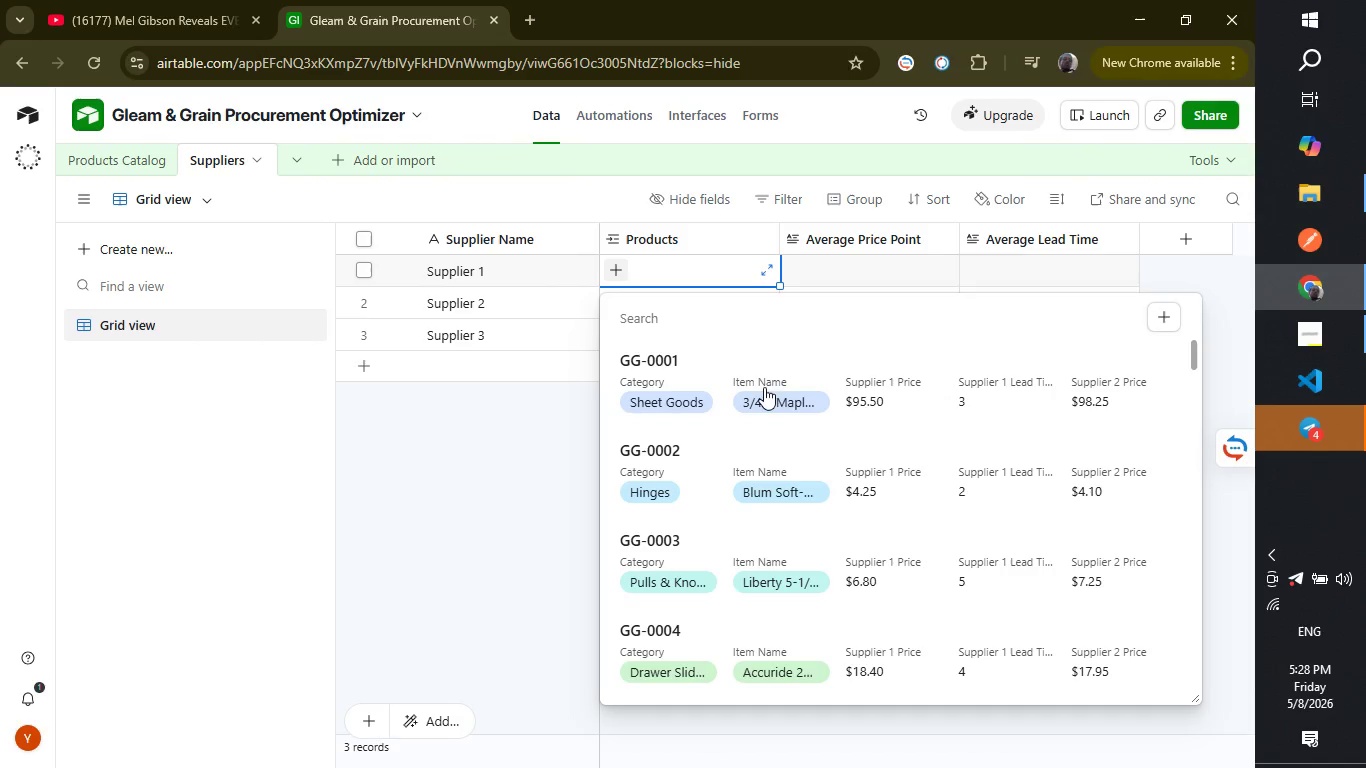 
wait(35.73)
 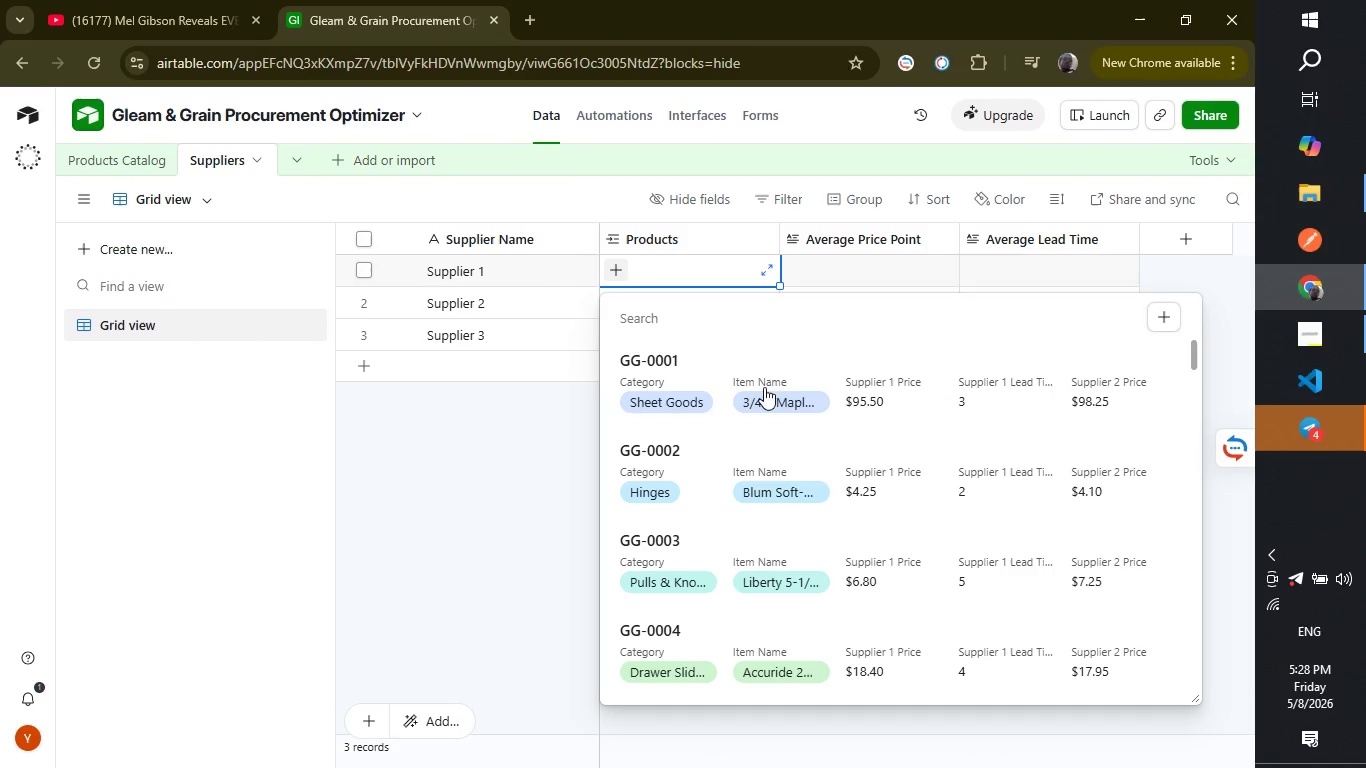 
left_click([765, 390])
 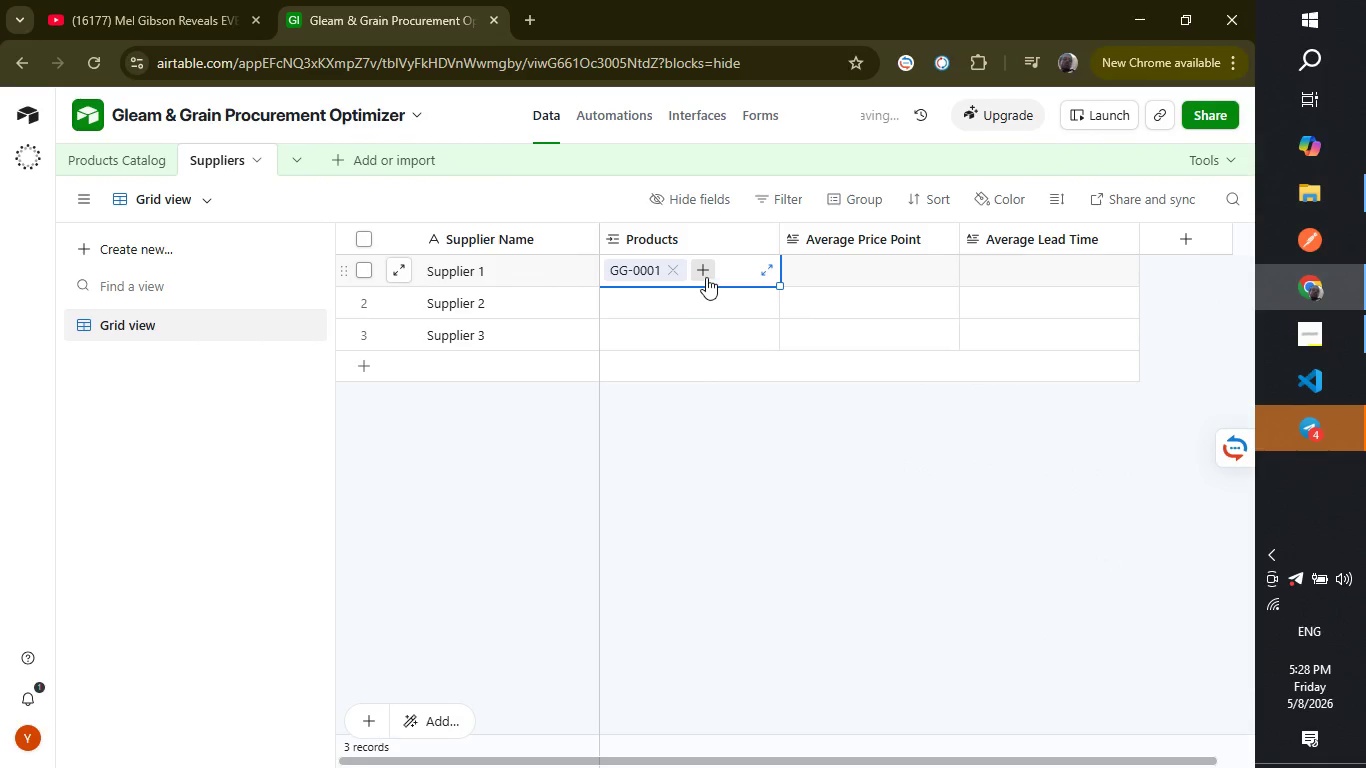 
left_click([706, 275])
 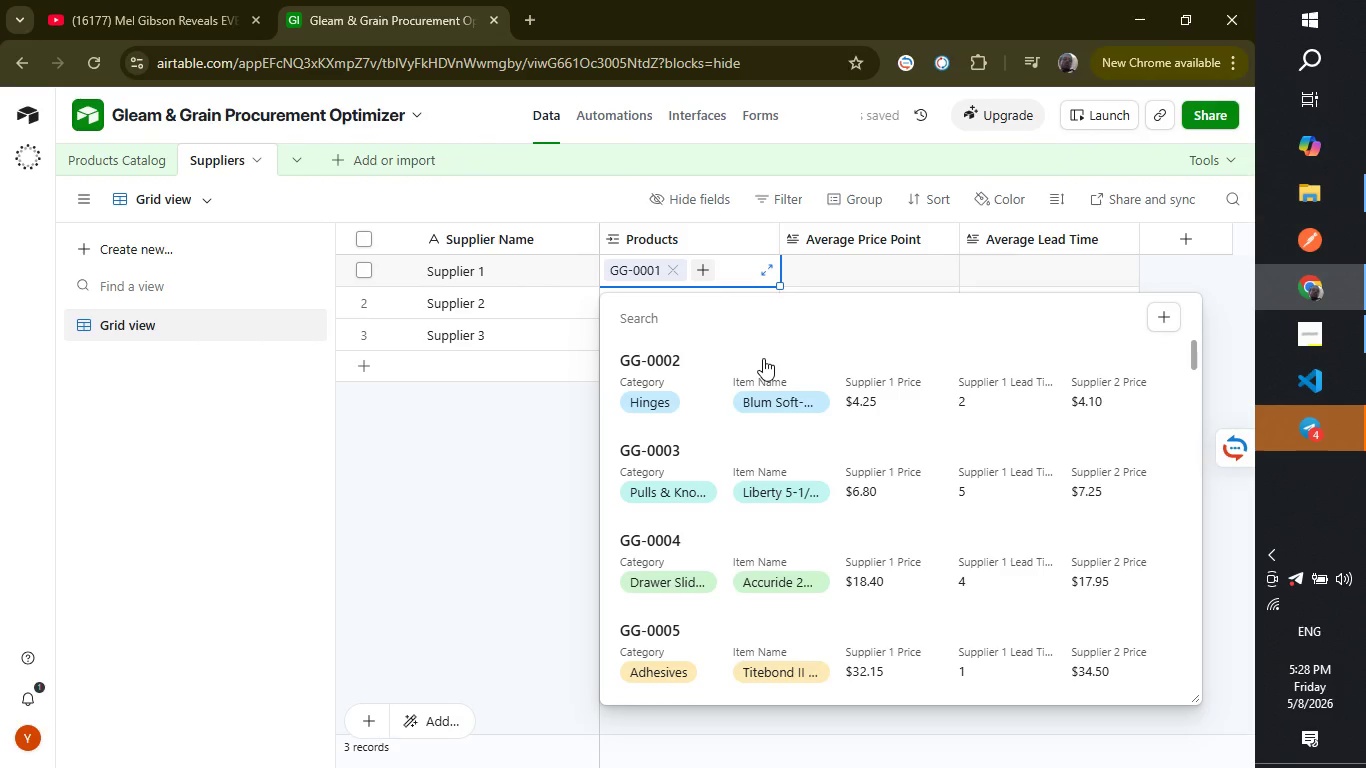 
left_click([774, 404])
 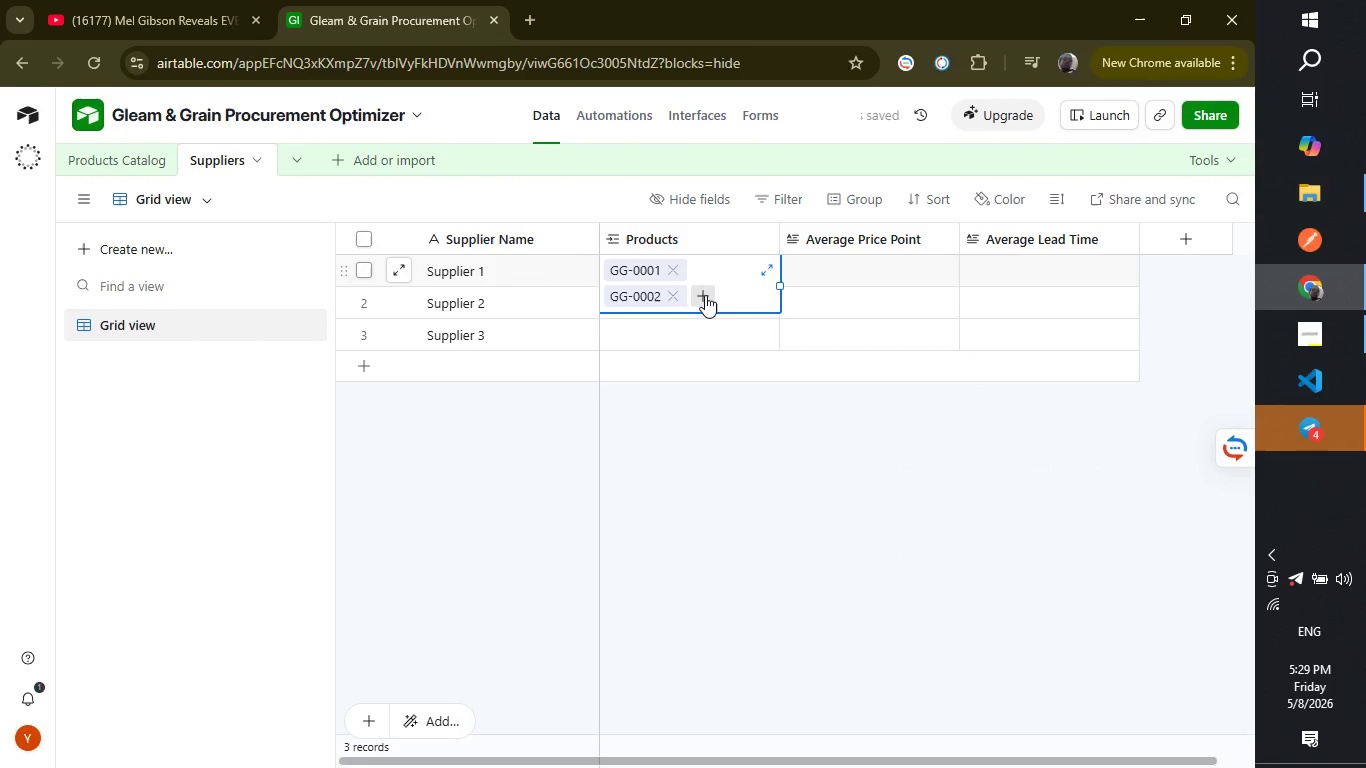 
left_click([705, 295])
 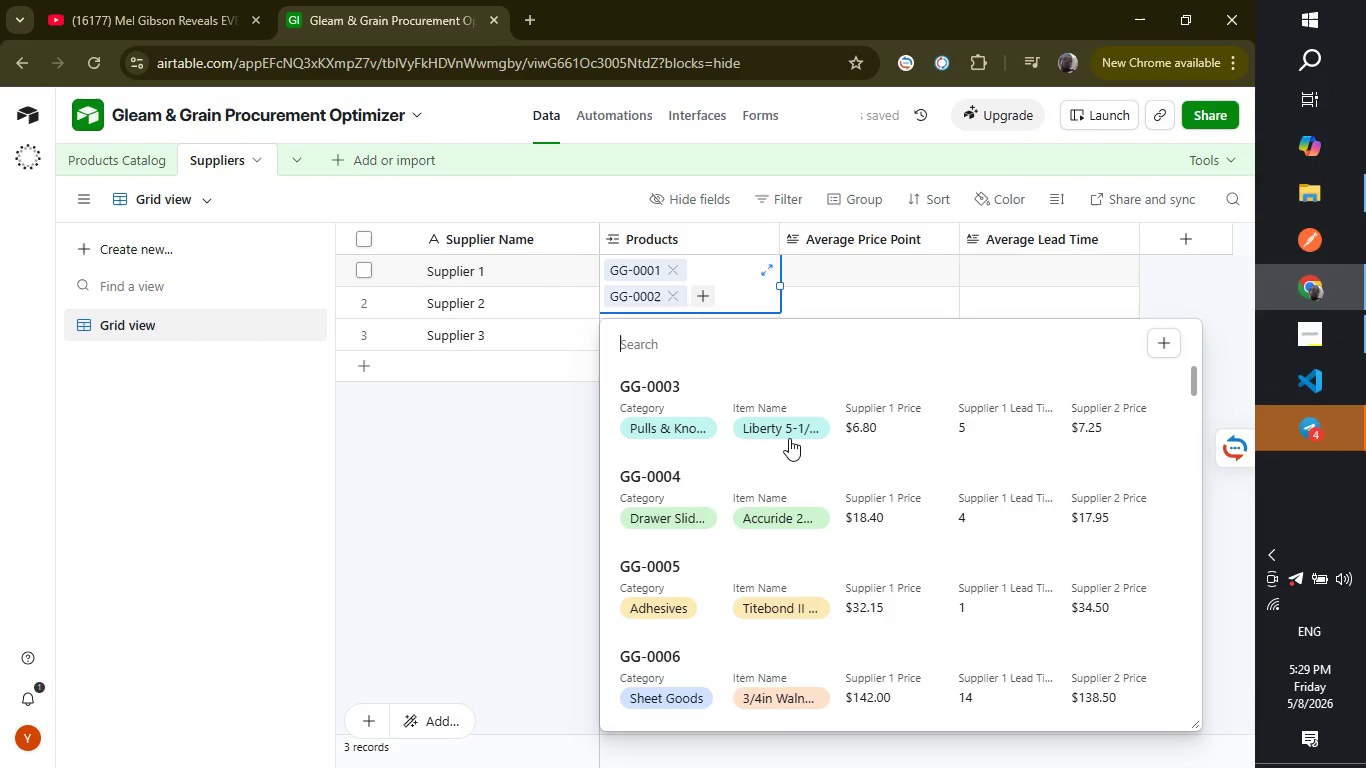 
left_click([772, 420])
 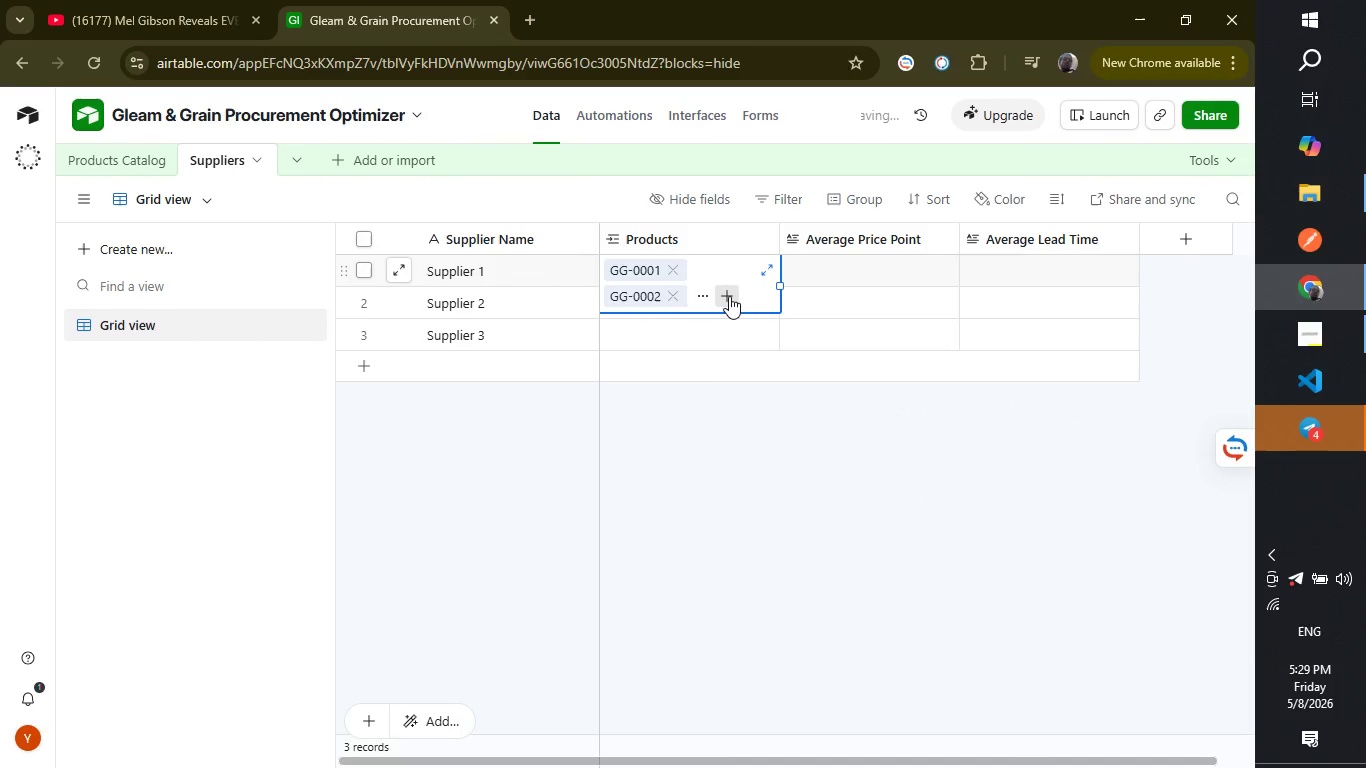 
left_click([729, 296])
 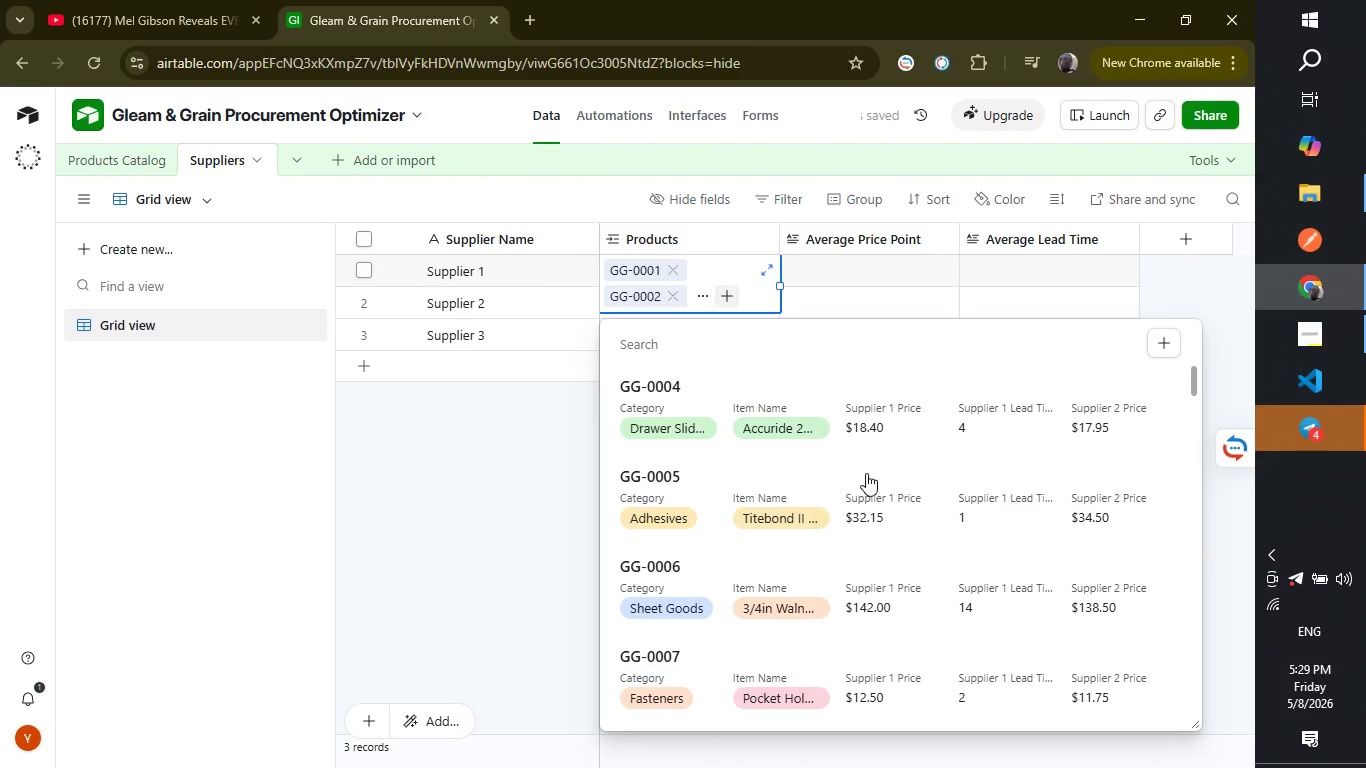 
wait(6.84)
 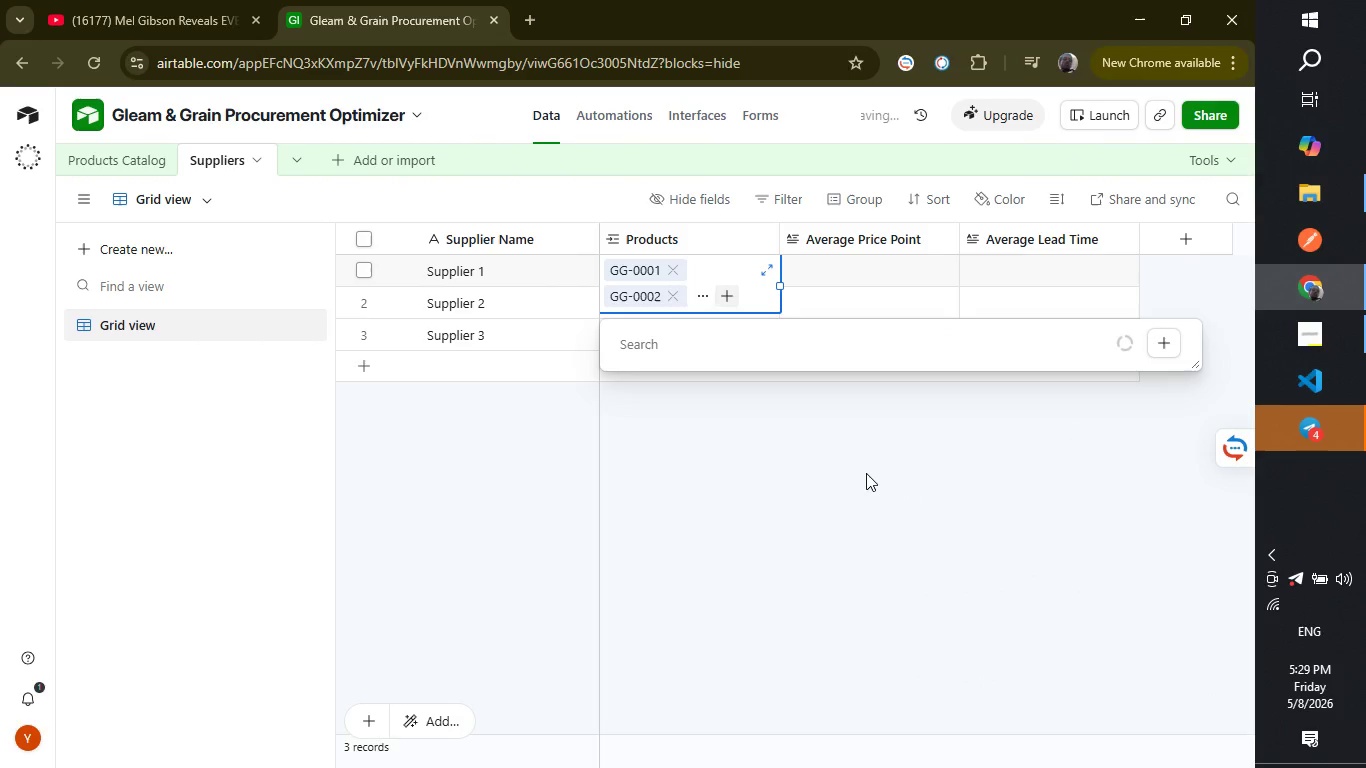 
left_click([786, 417])
 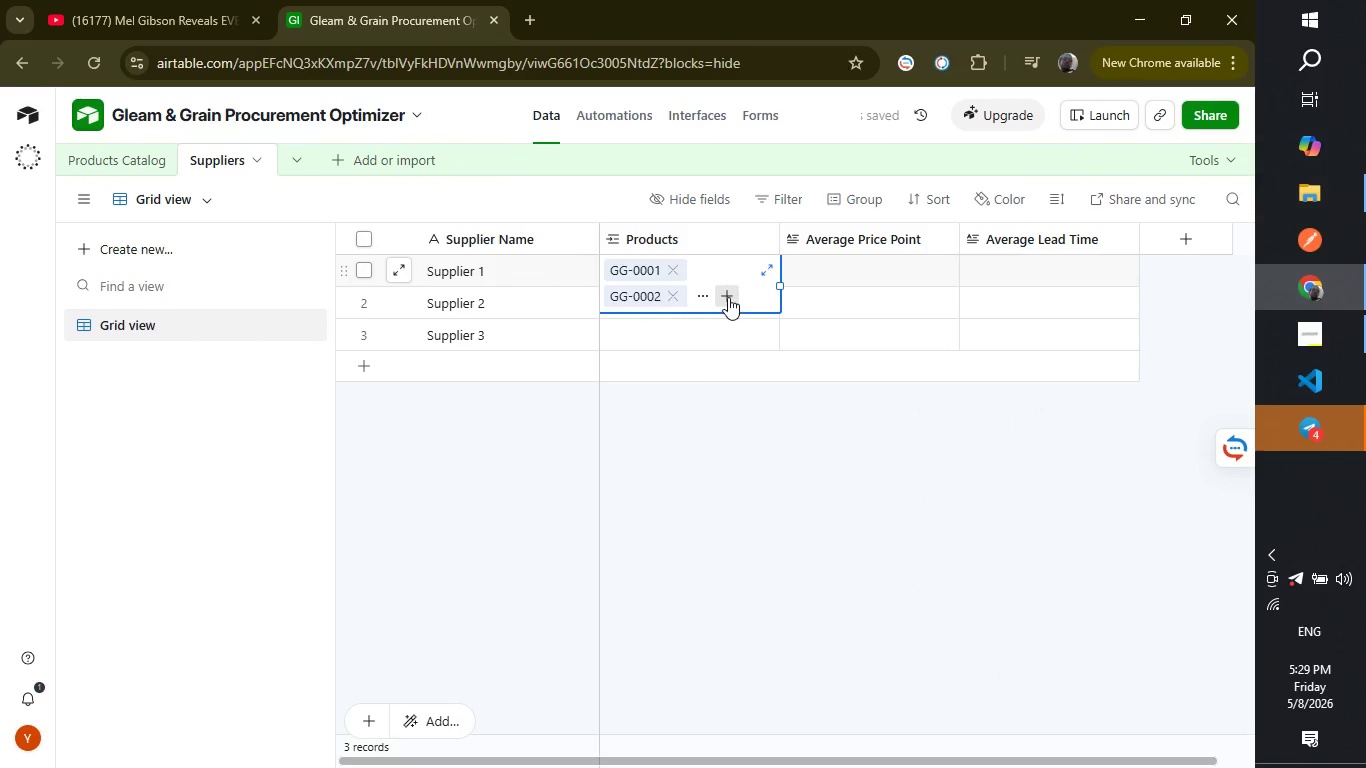 
left_click([728, 298])
 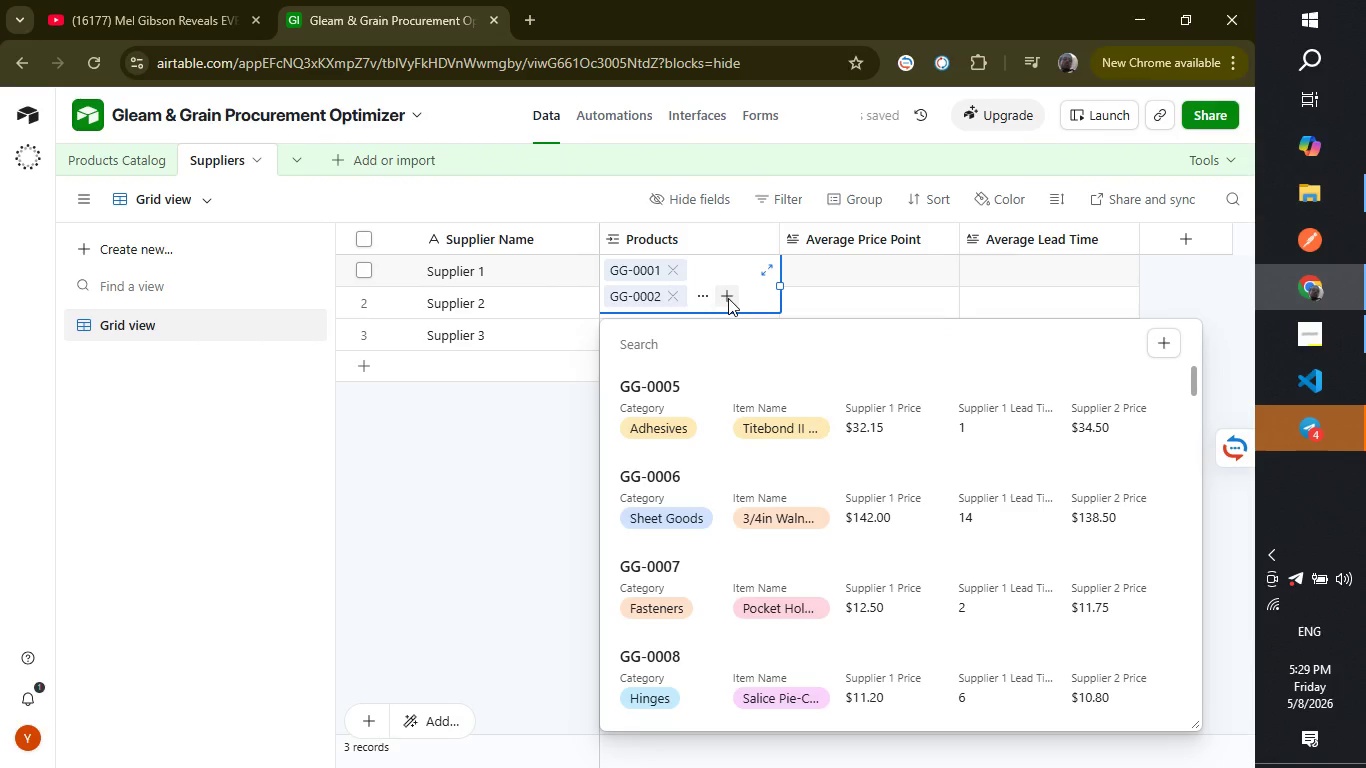 
wait(5.66)
 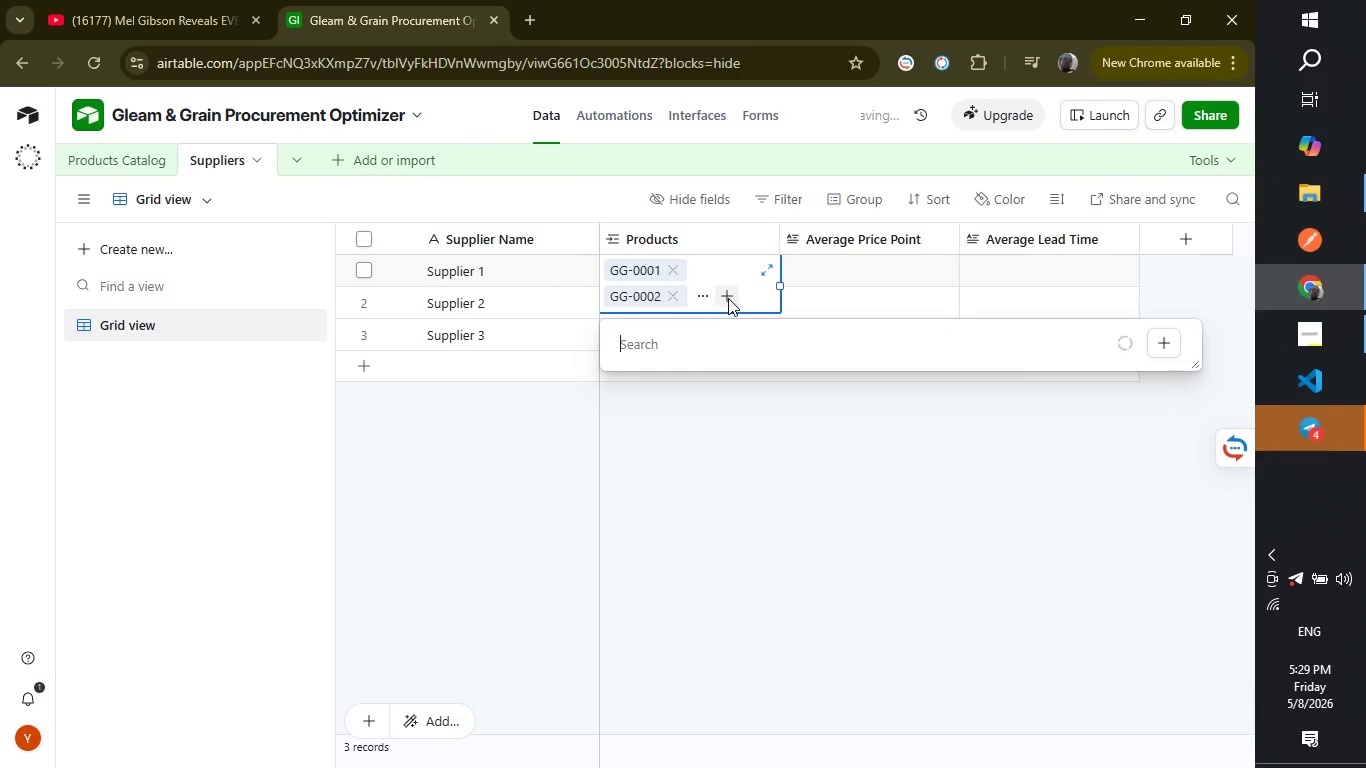 
left_click([778, 416])
 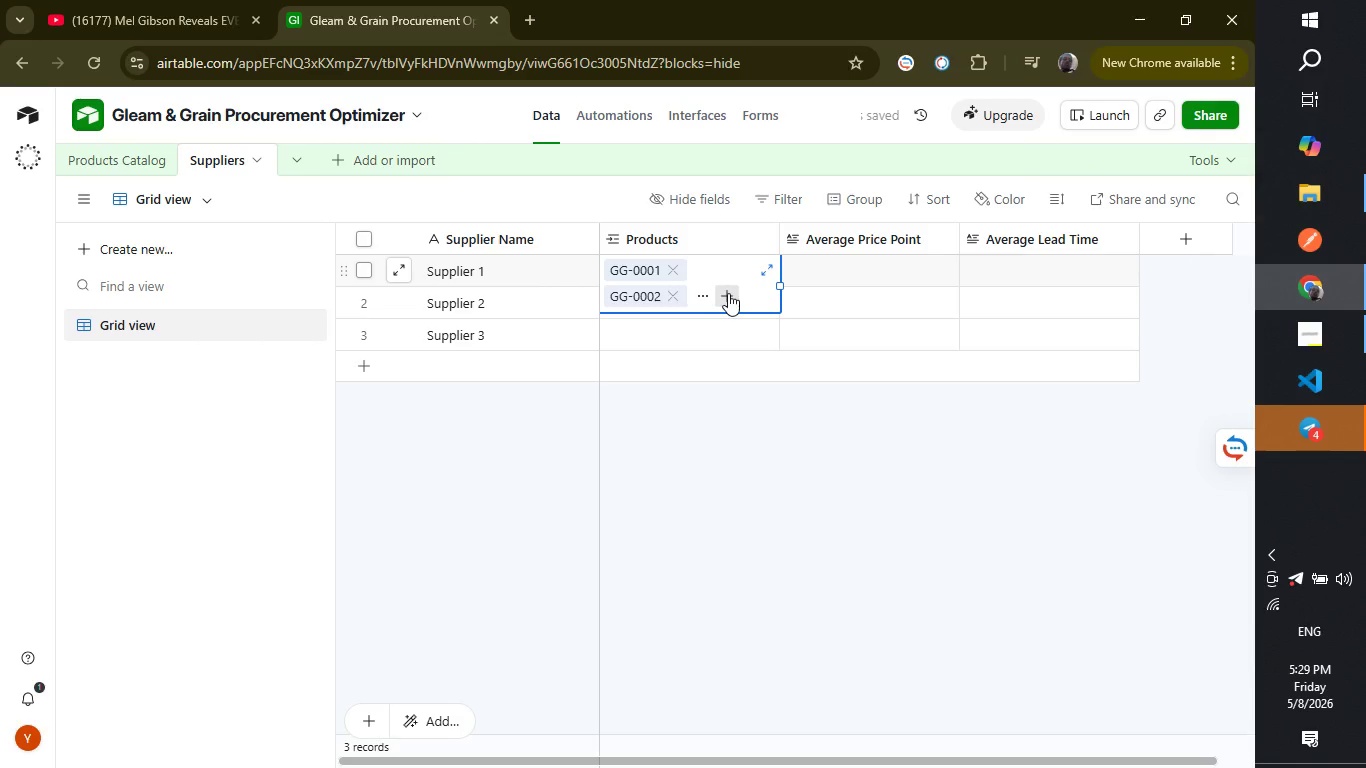 
wait(7.16)
 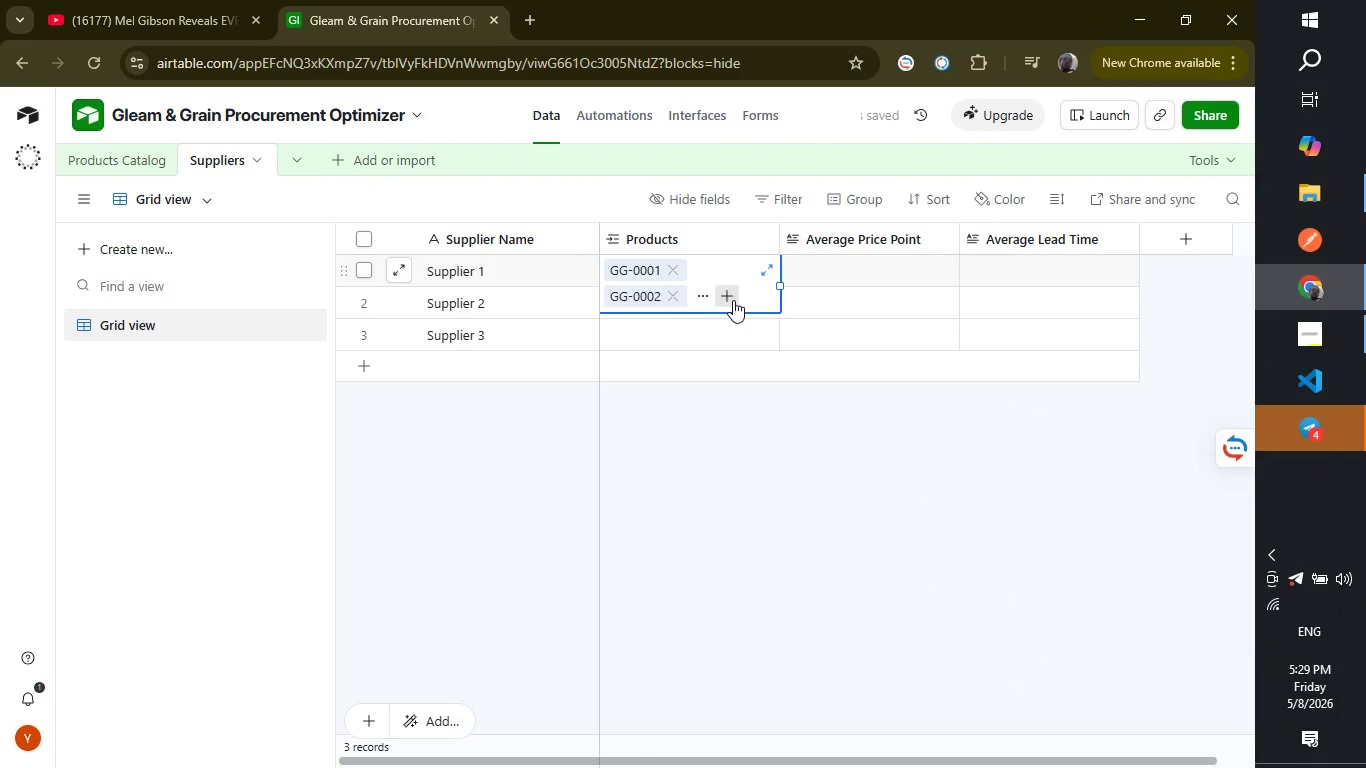 
left_click([728, 293])
 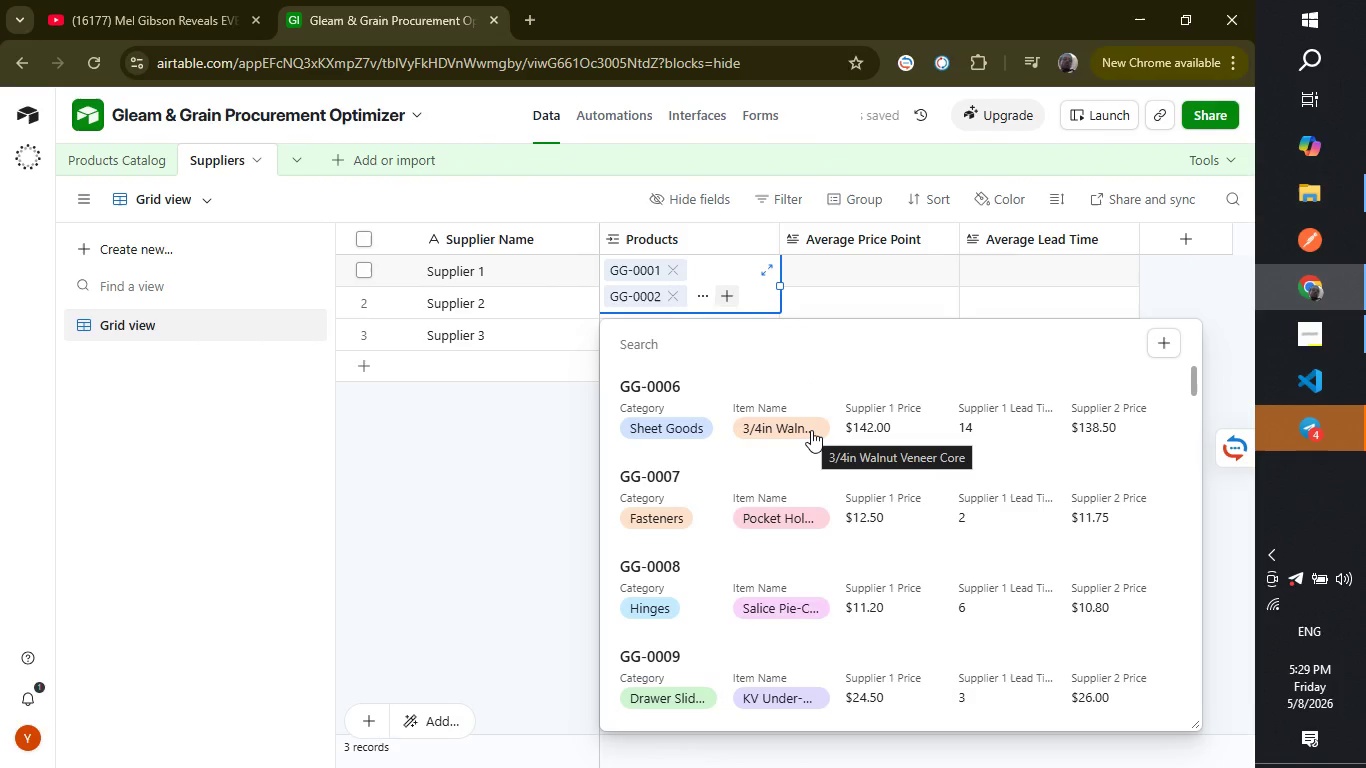 
wait(7.83)
 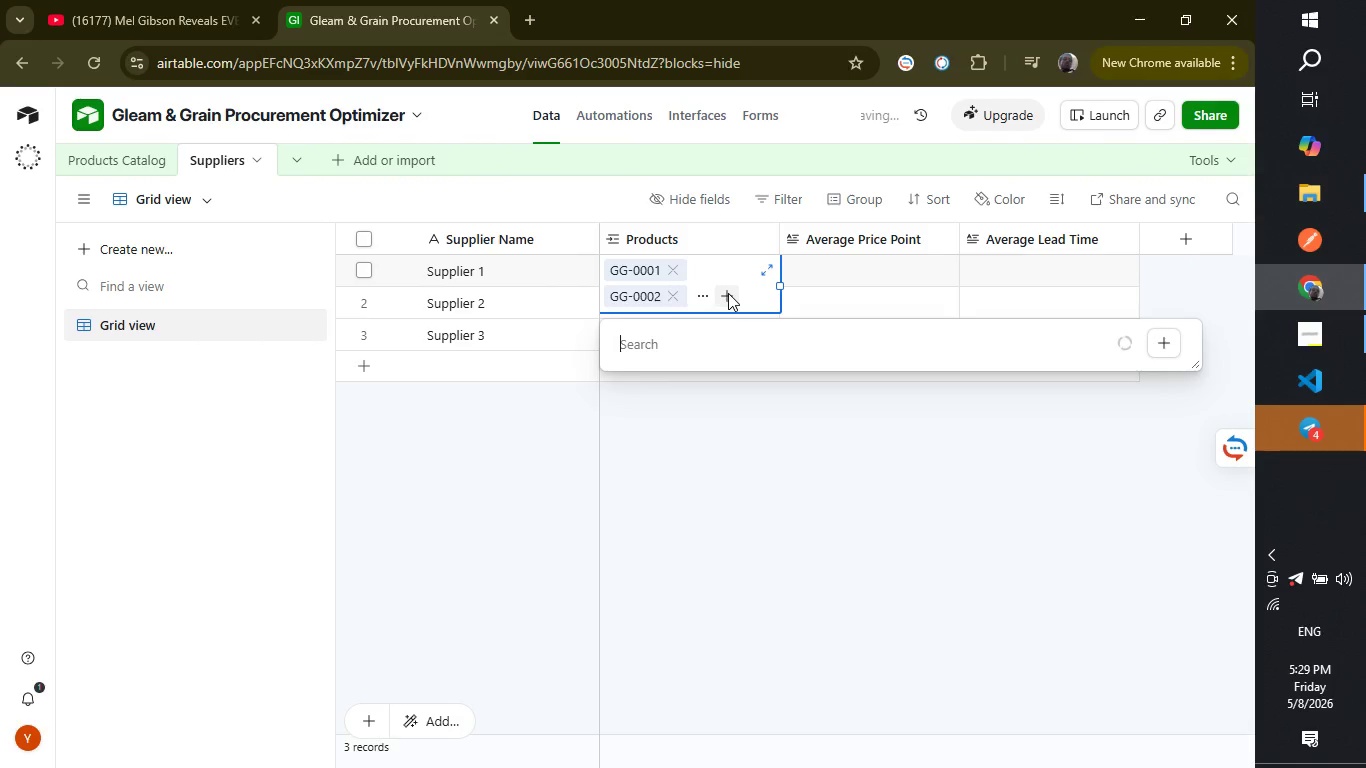 
left_click([772, 272])
 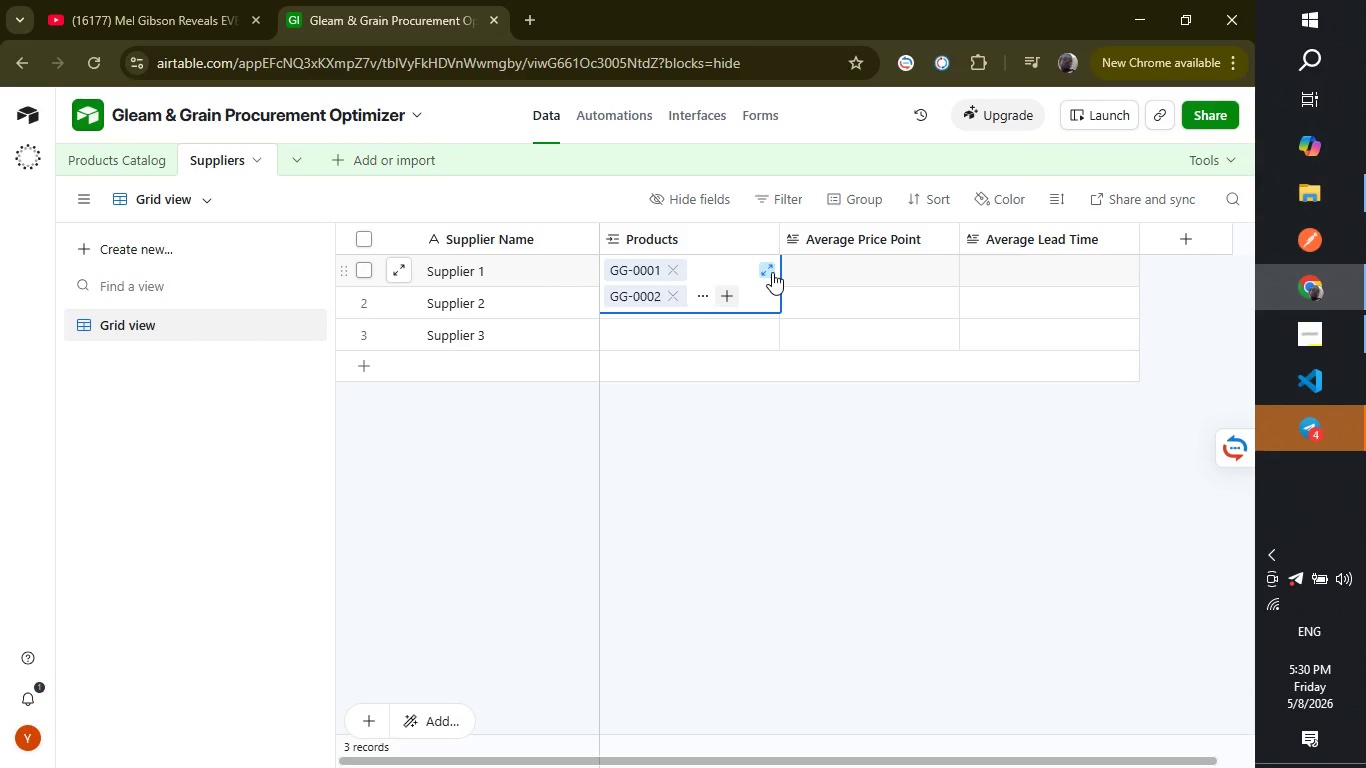 
wait(36.91)
 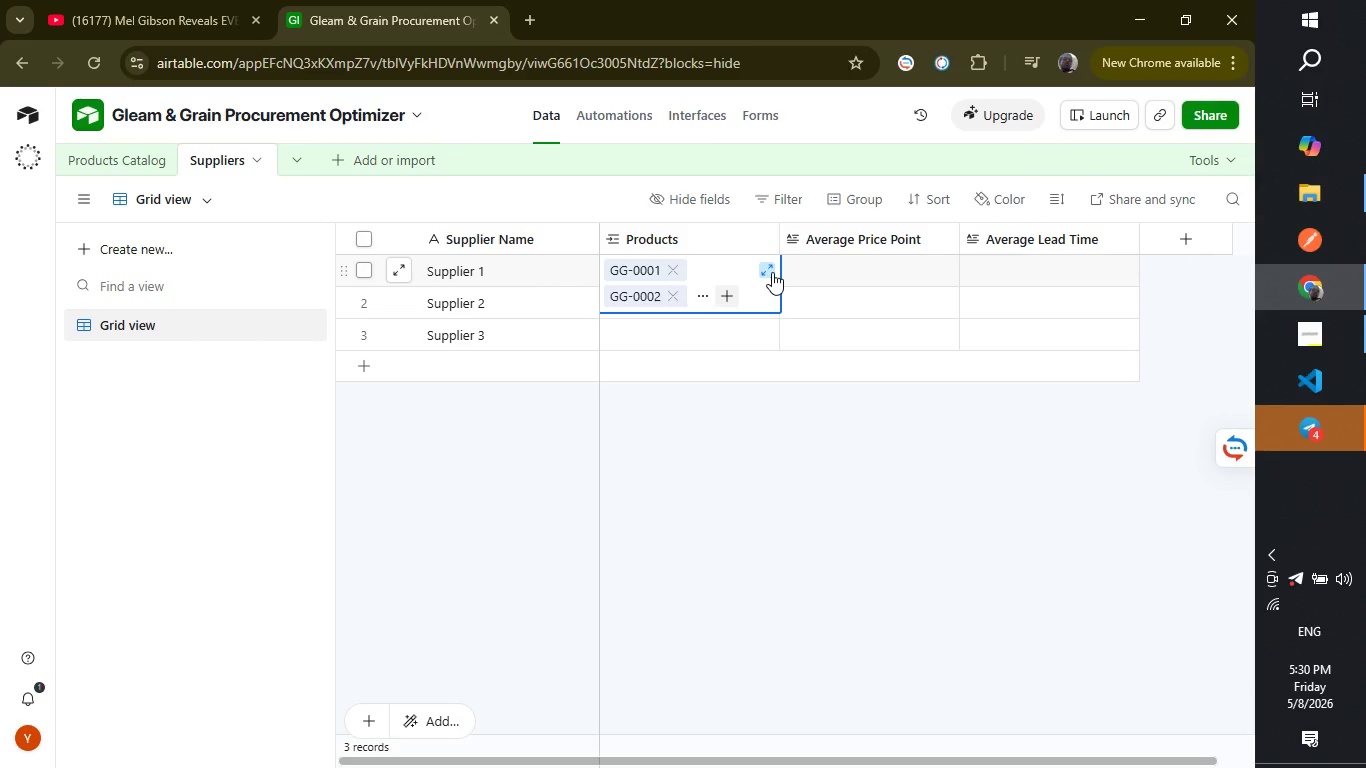 
left_click([151, 161])
 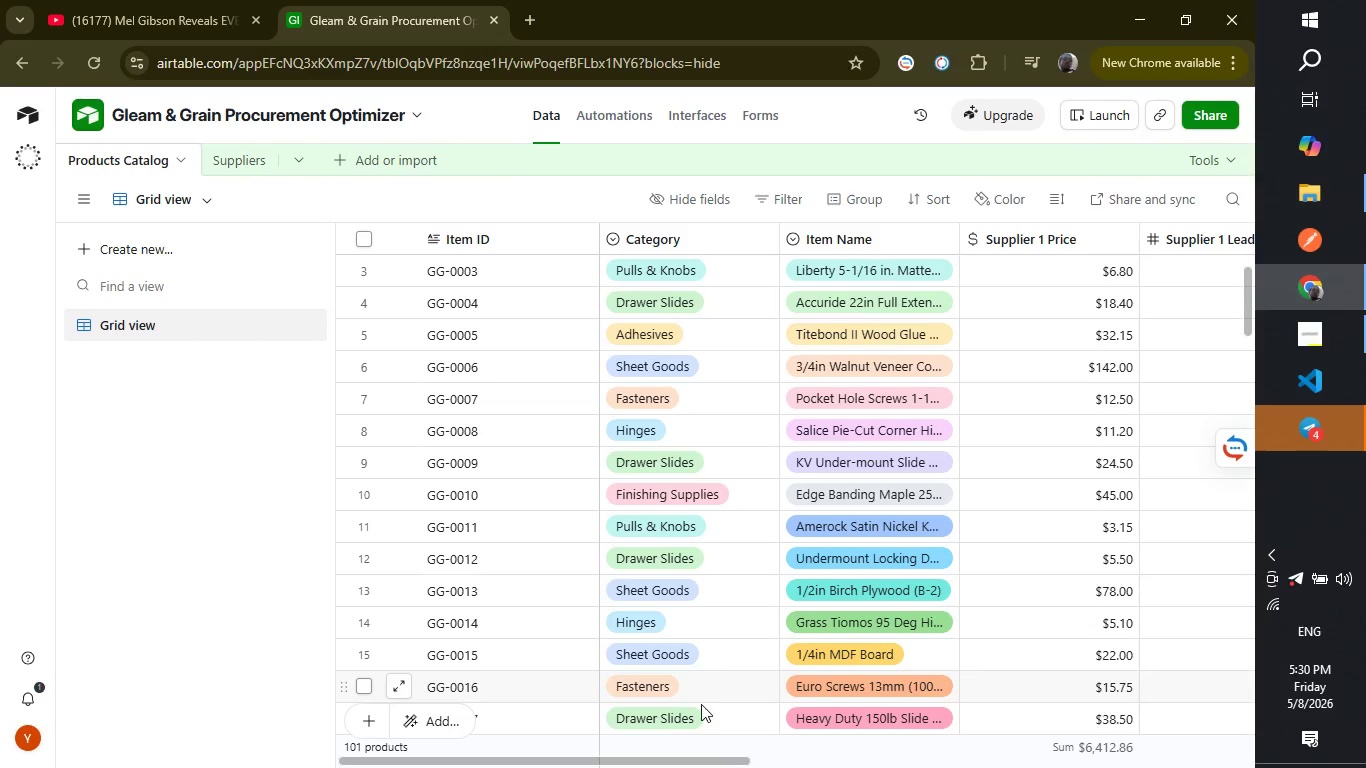 
wait(7.78)
 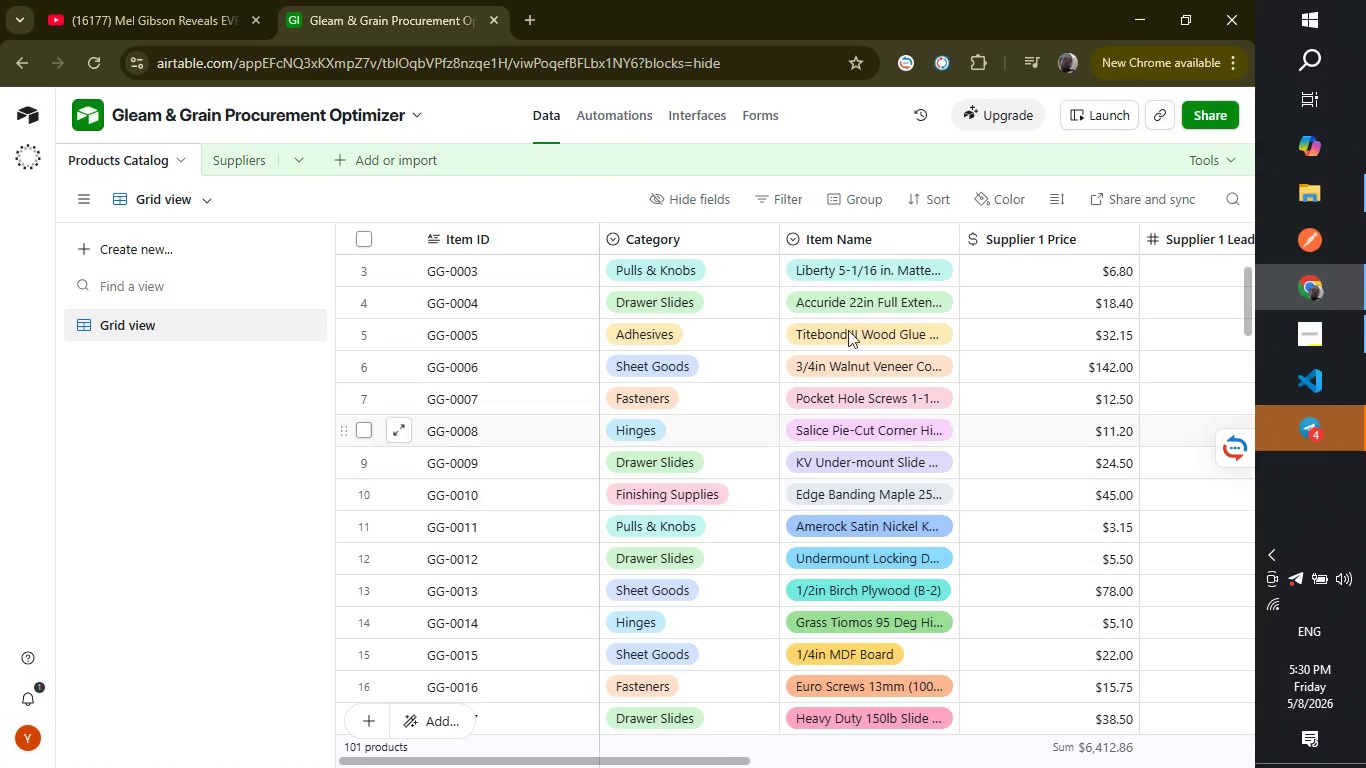 
left_click_drag(start_coordinate=[698, 759], to_coordinate=[551, 767])
 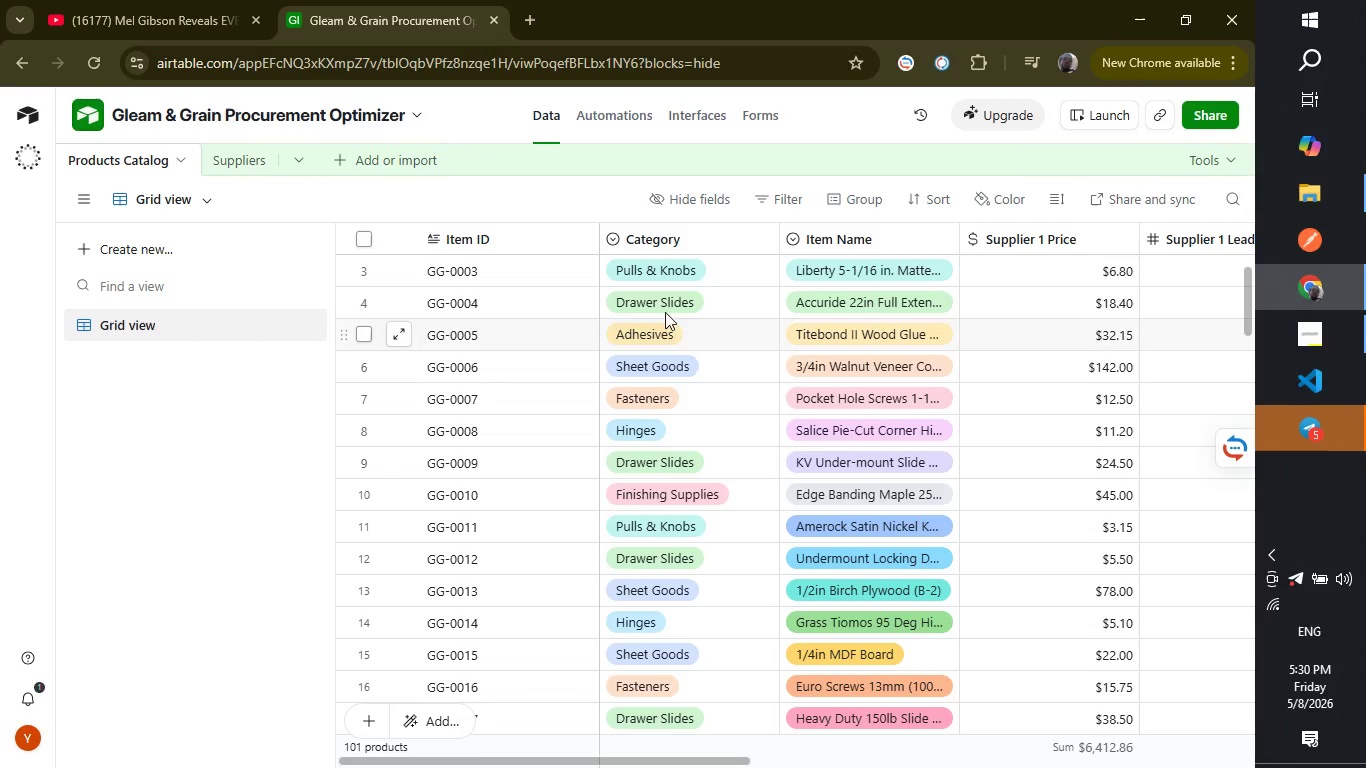 
wait(22.96)
 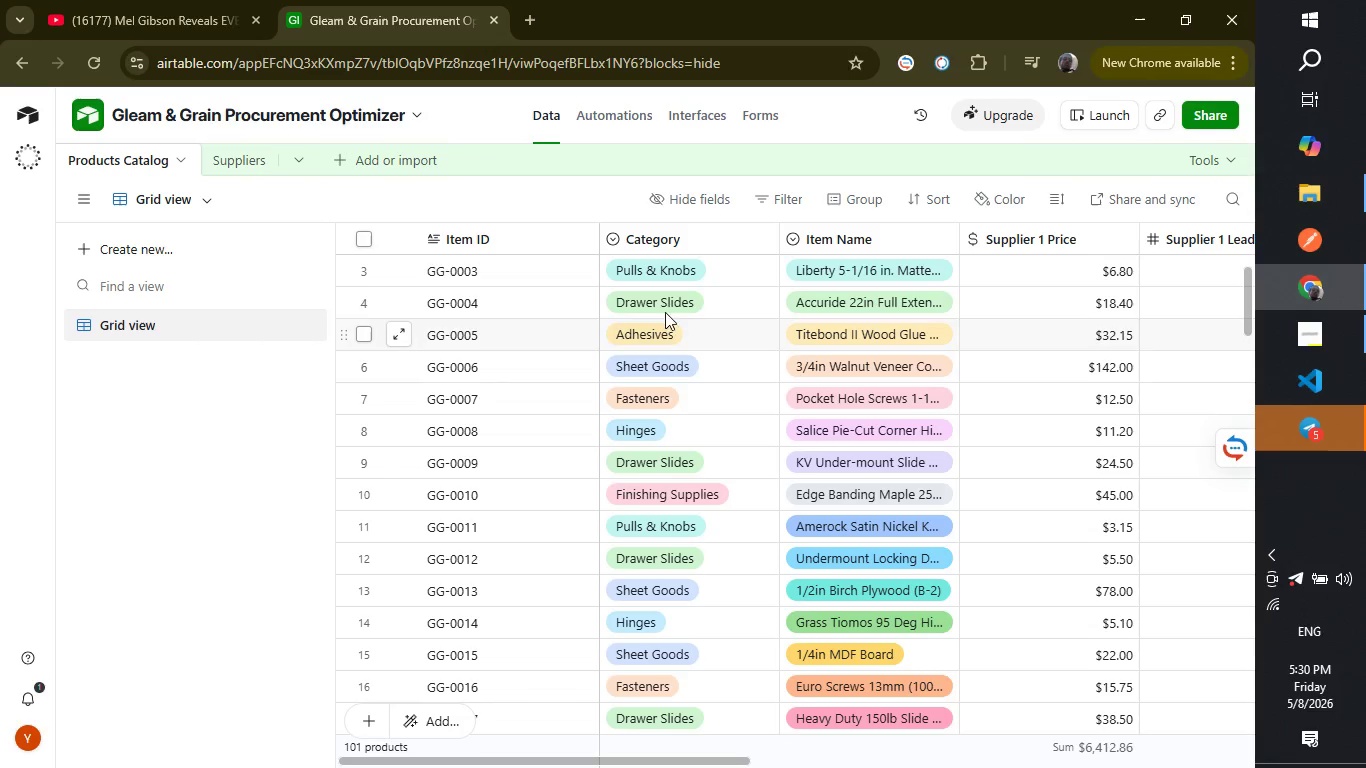 
mouse_move([817, 718])
 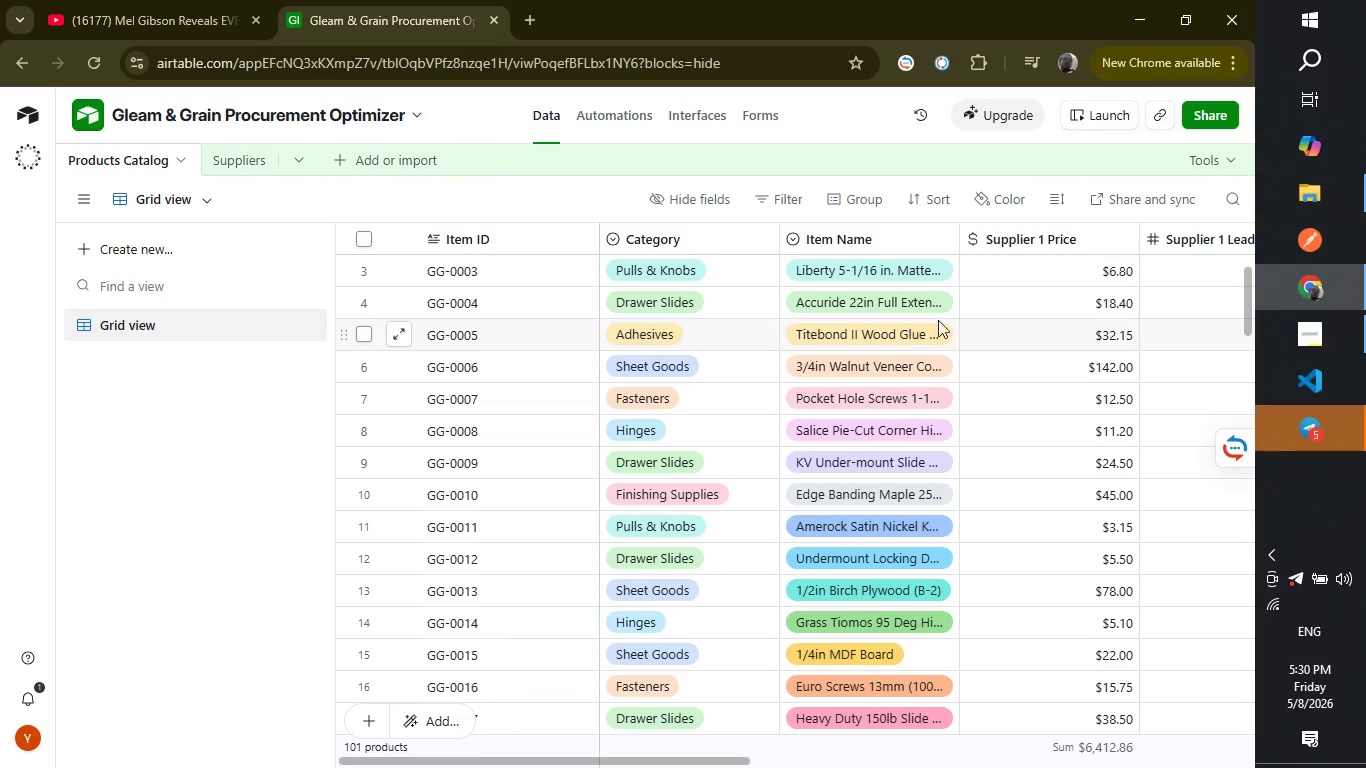 
wait(8.85)
 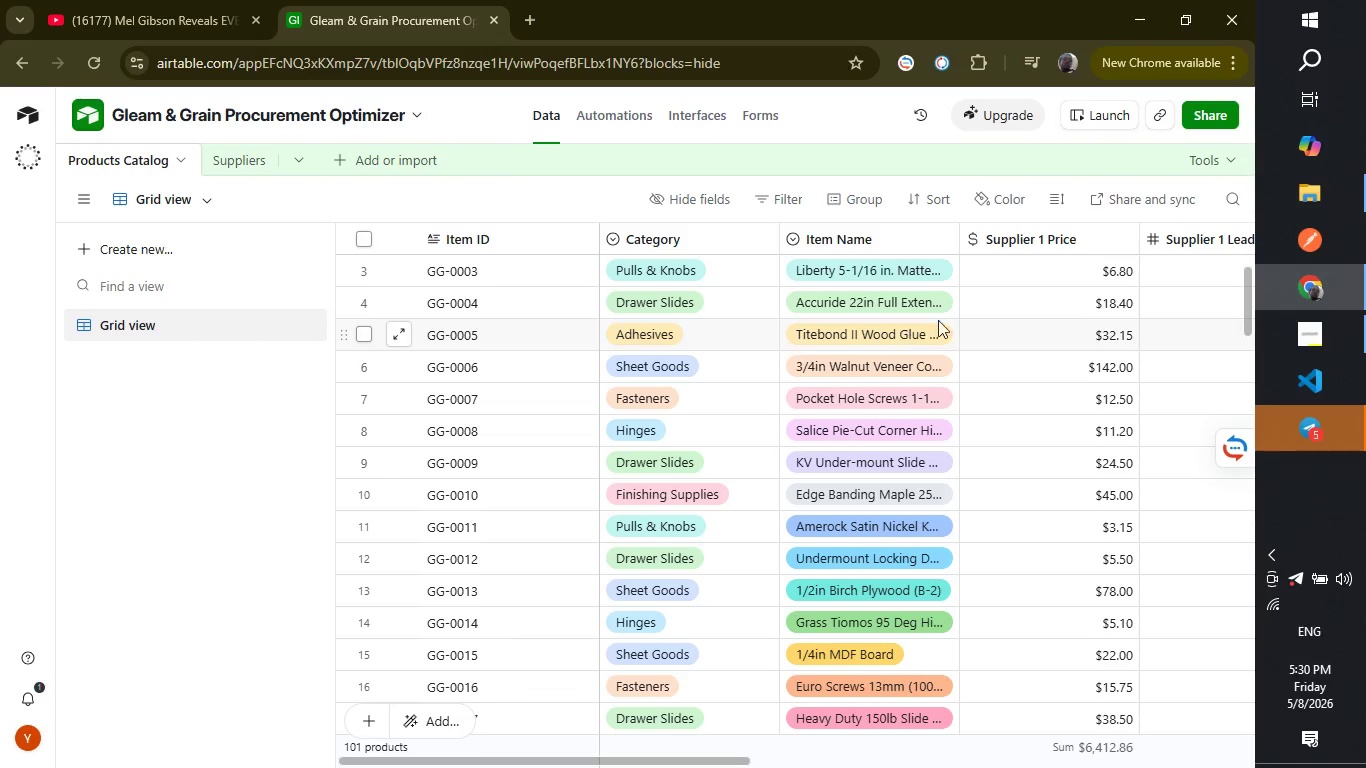 
left_click([229, 161])
 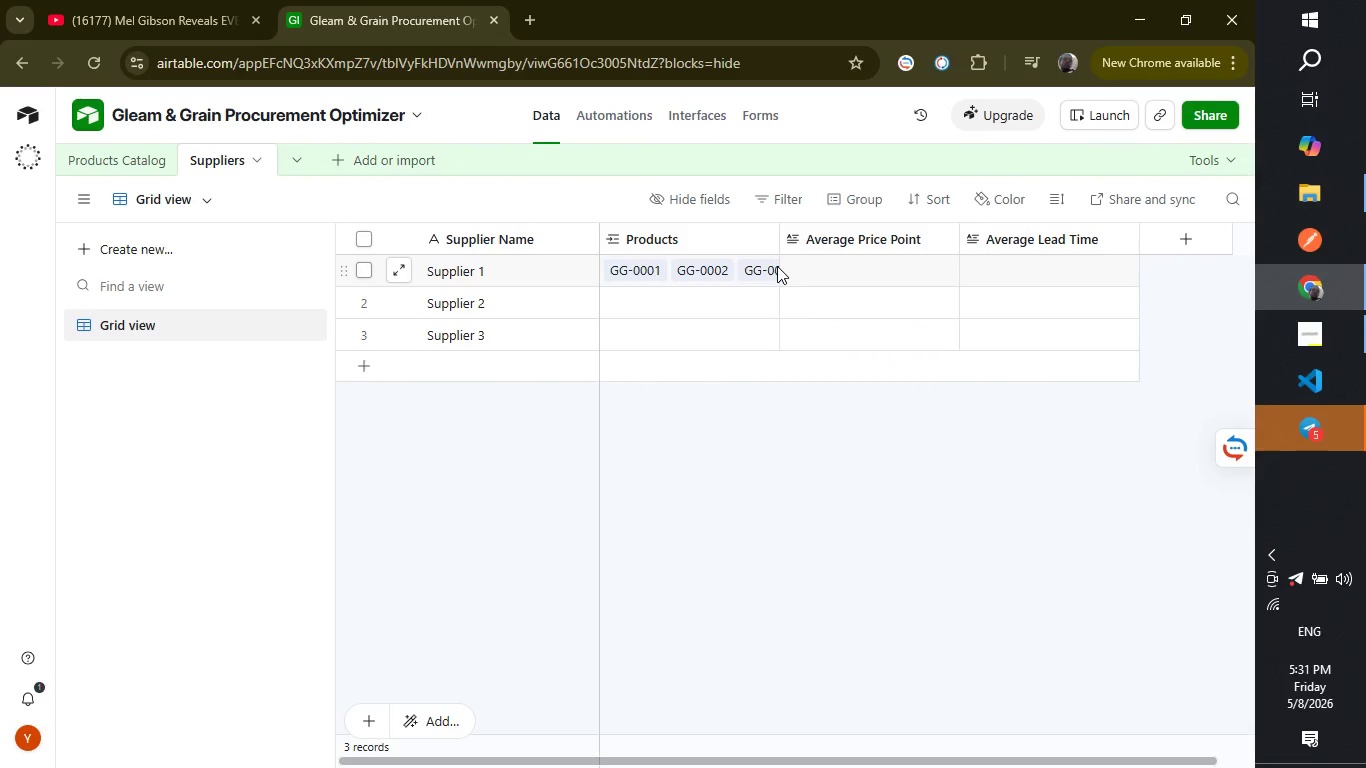 
wait(5.31)
 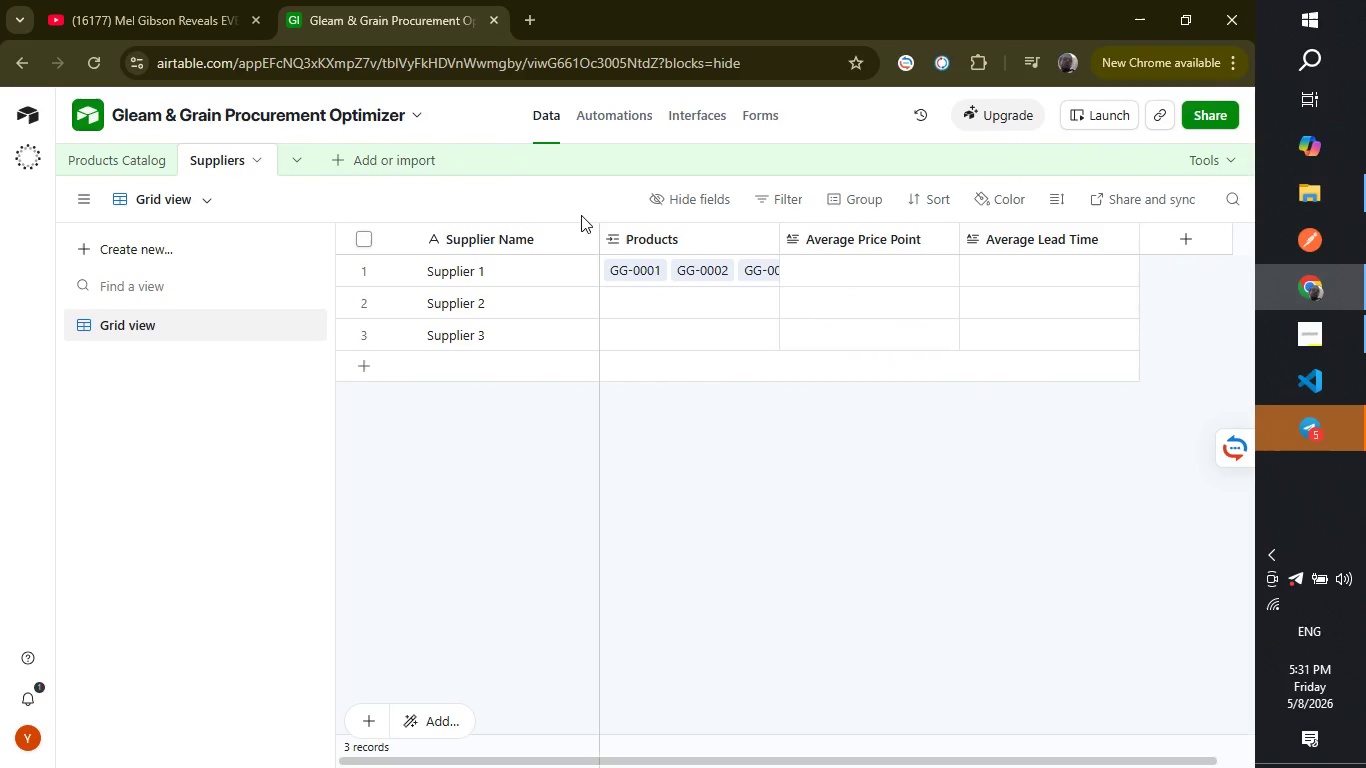 
left_click([744, 270])
 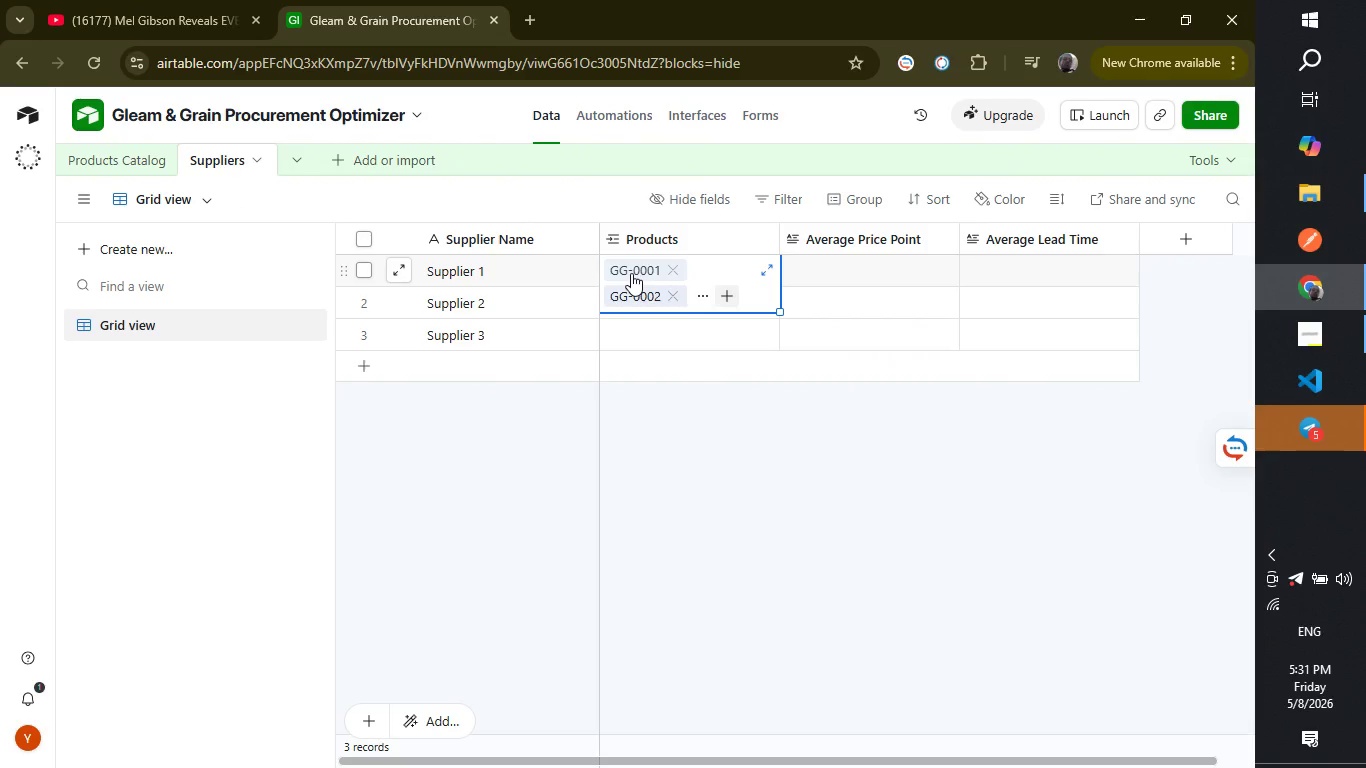 
double_click([631, 273])
 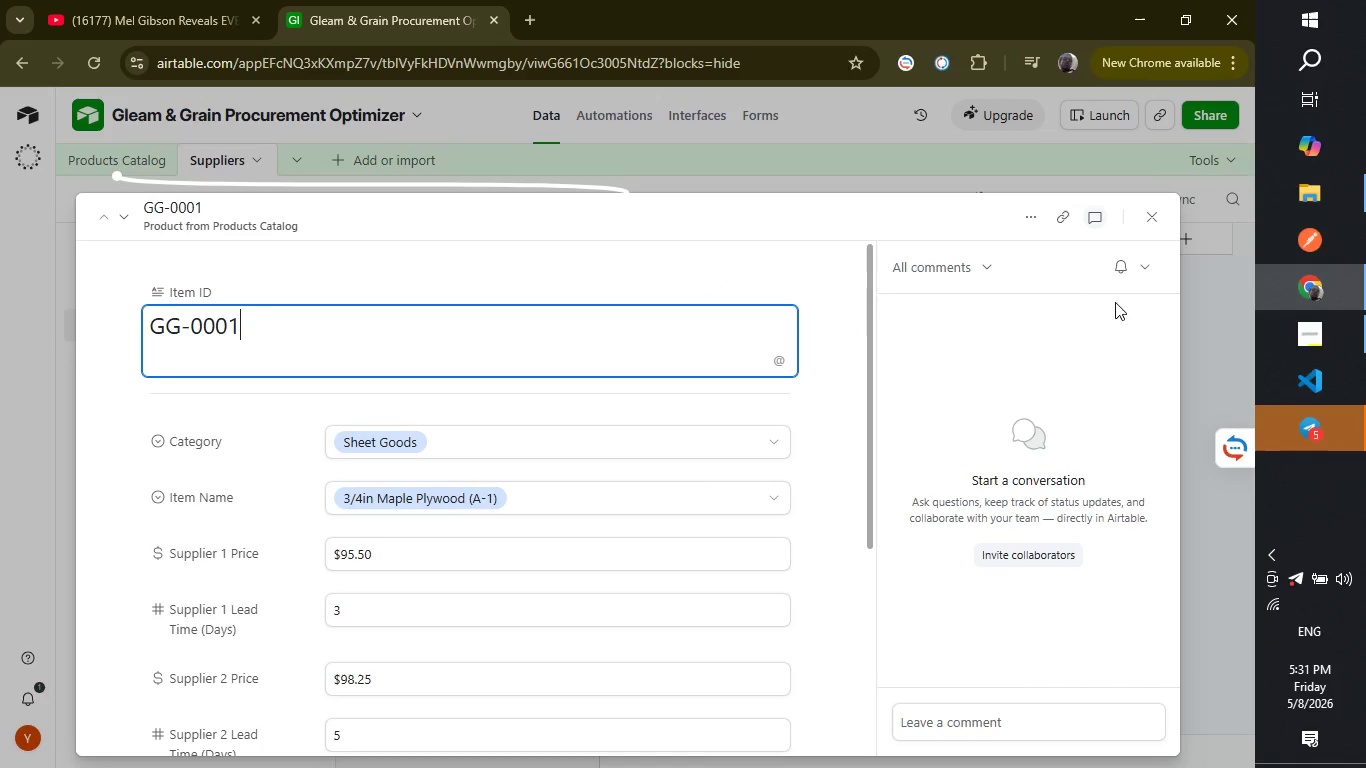 
left_click([1139, 219])
 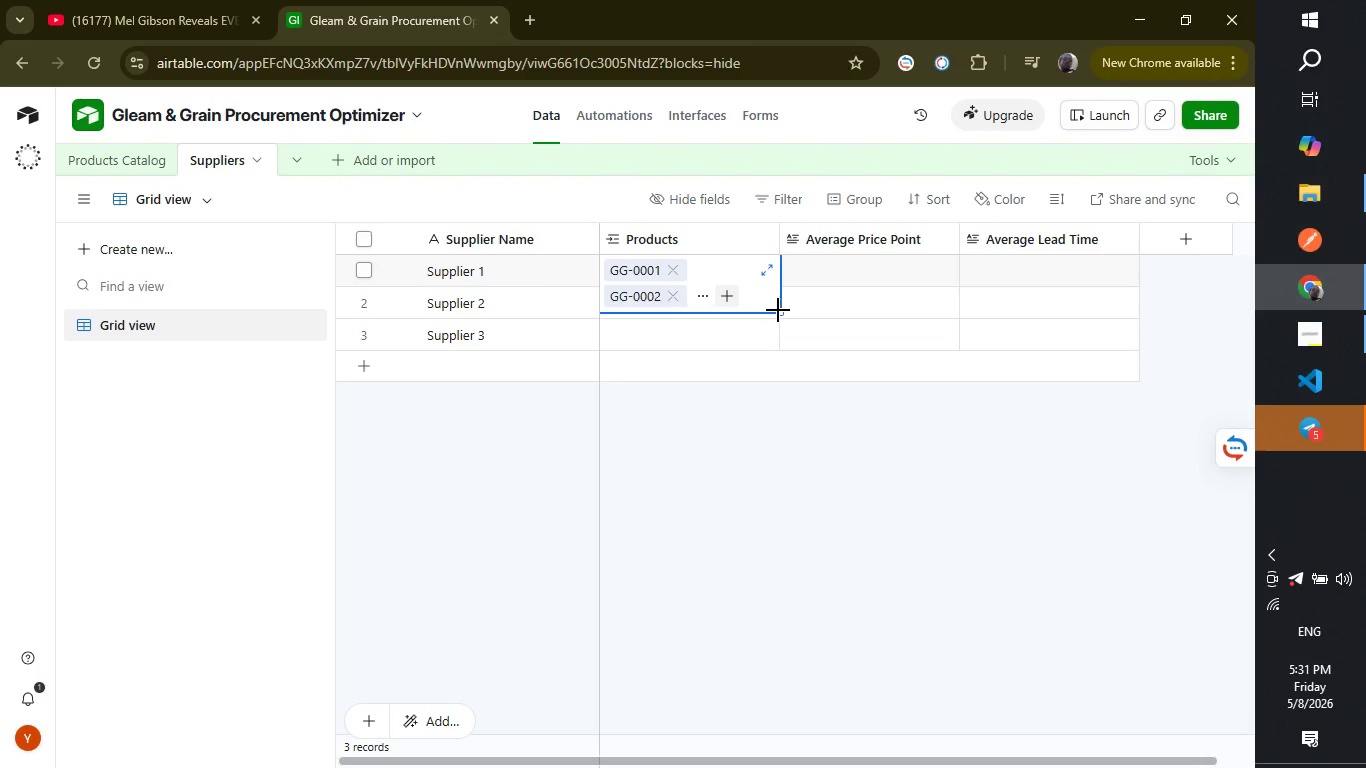 
left_click_drag(start_coordinate=[776, 311], to_coordinate=[738, 292])
 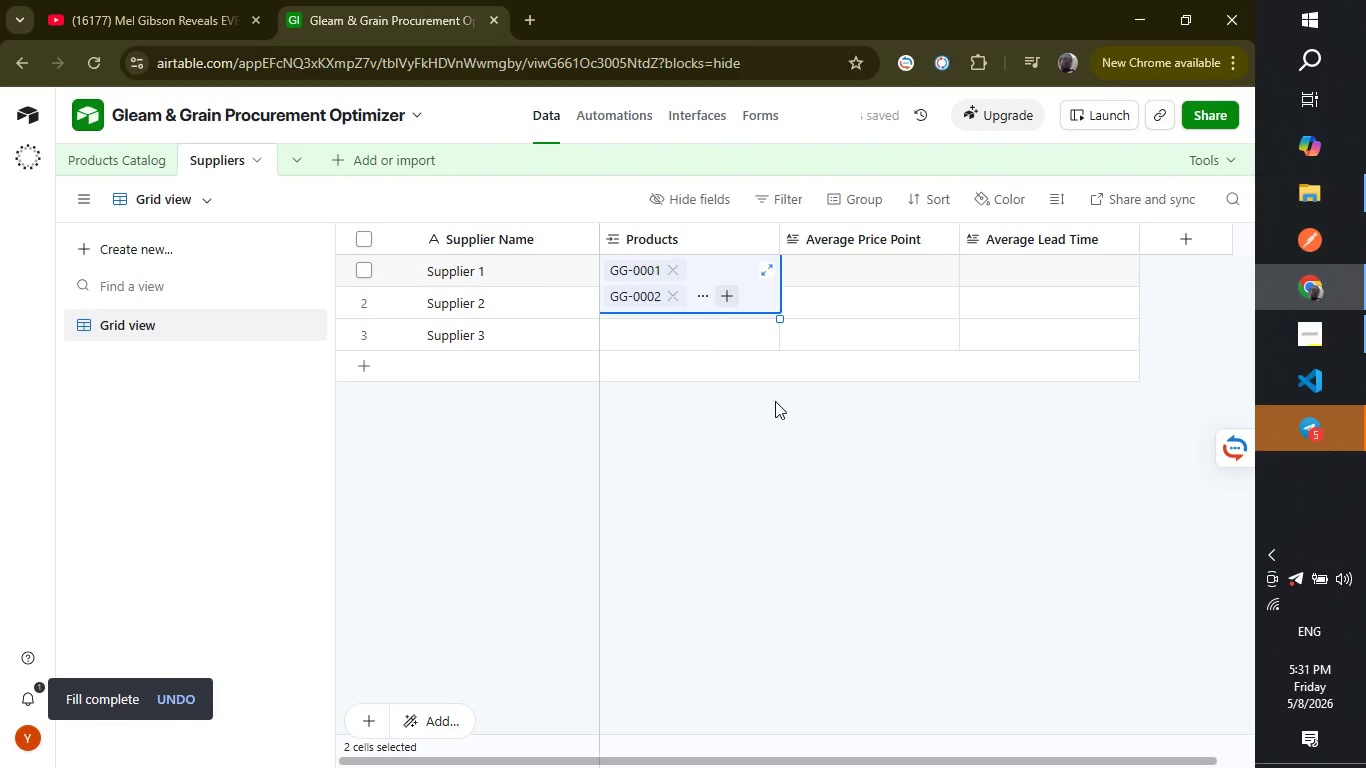 
left_click([775, 401])
 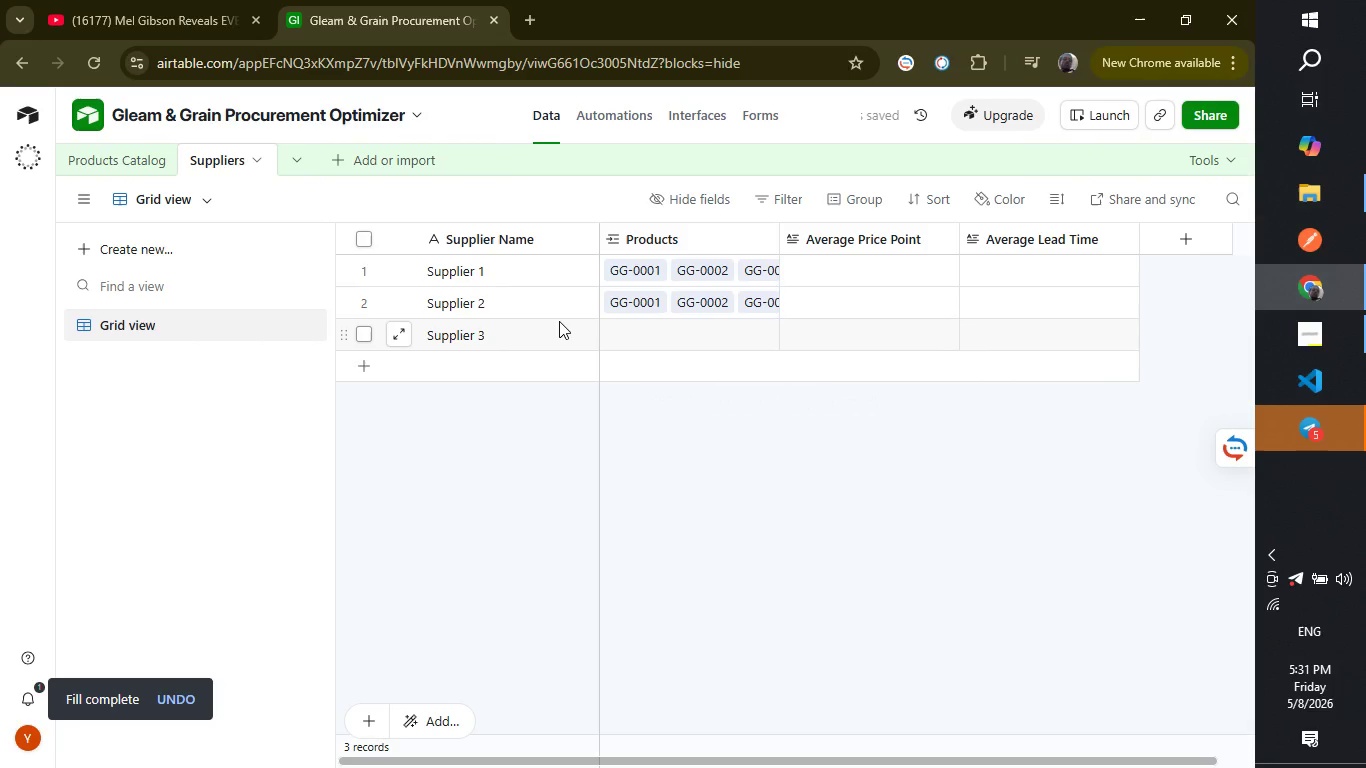 
left_click([542, 305])
 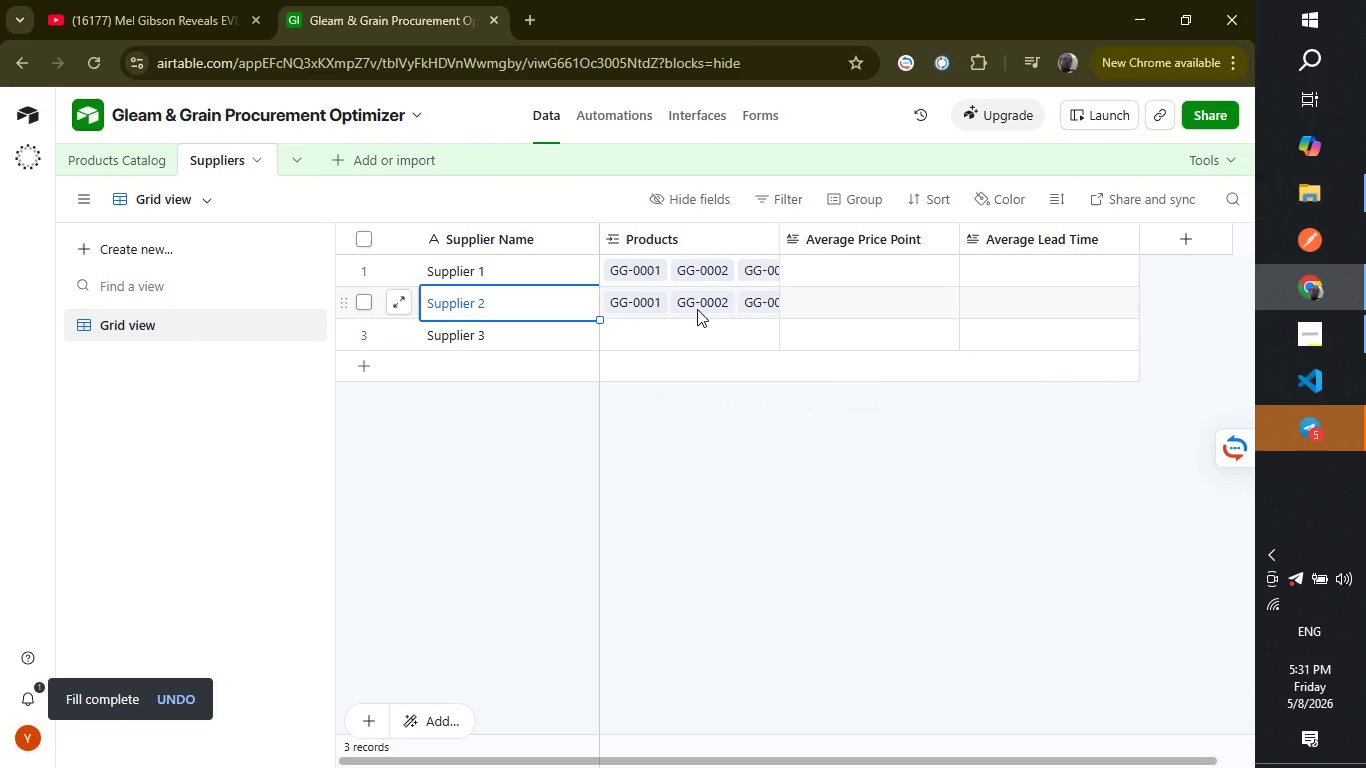 
left_click([697, 309])
 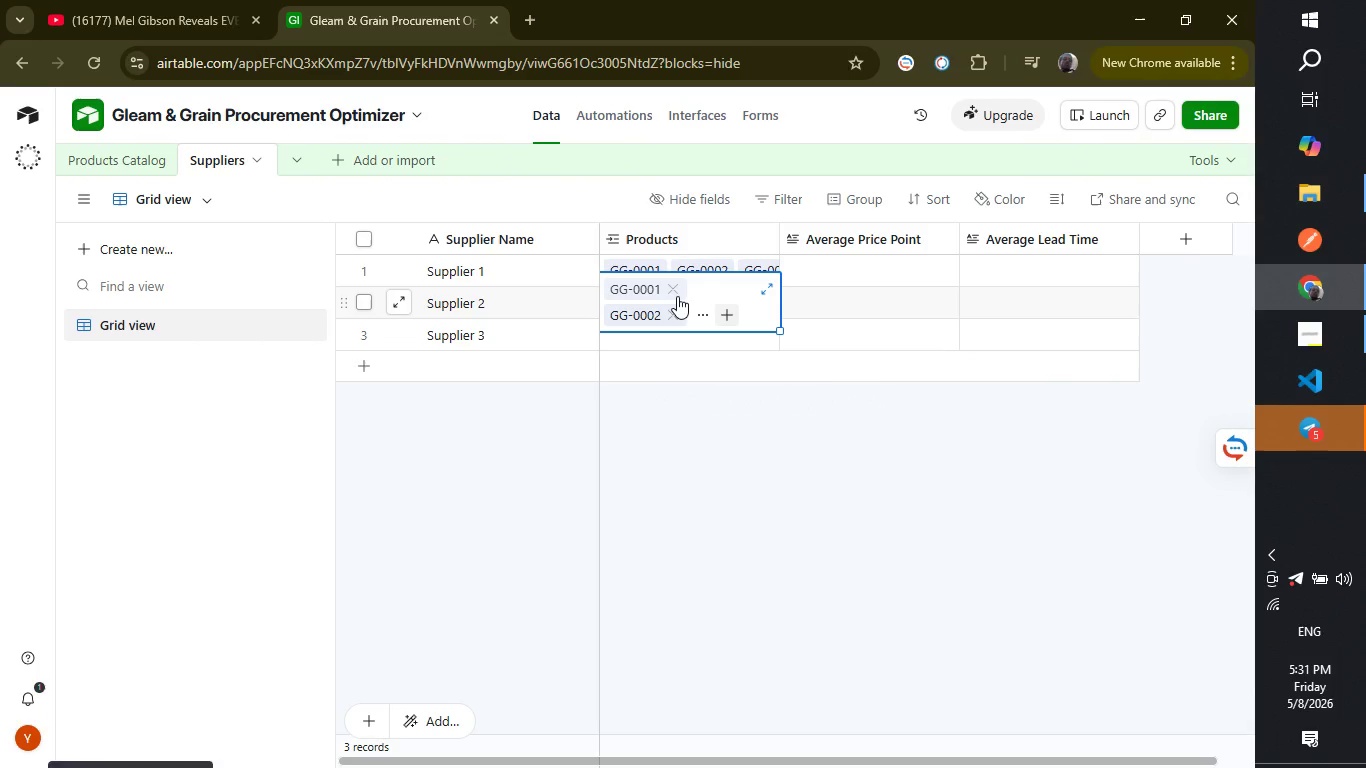 
left_click([677, 296])
 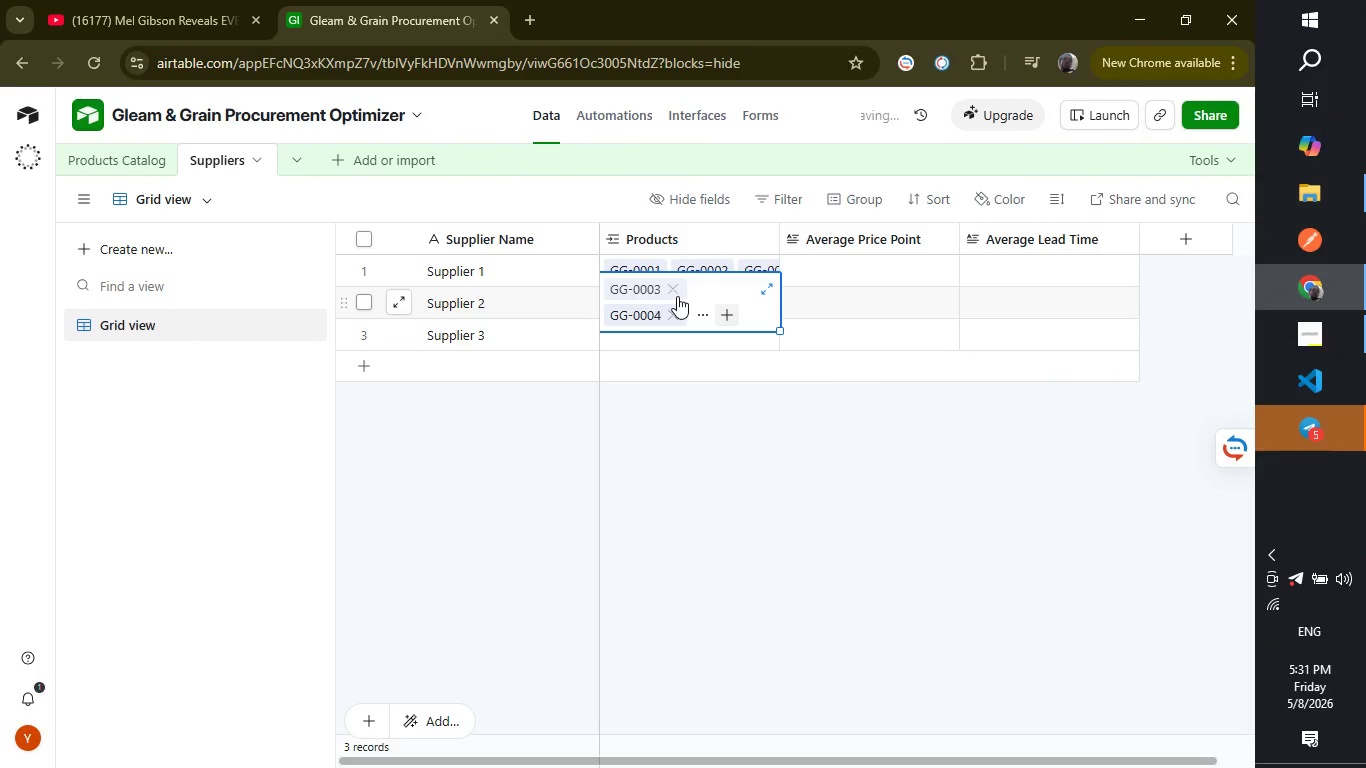 
double_click([677, 296])
 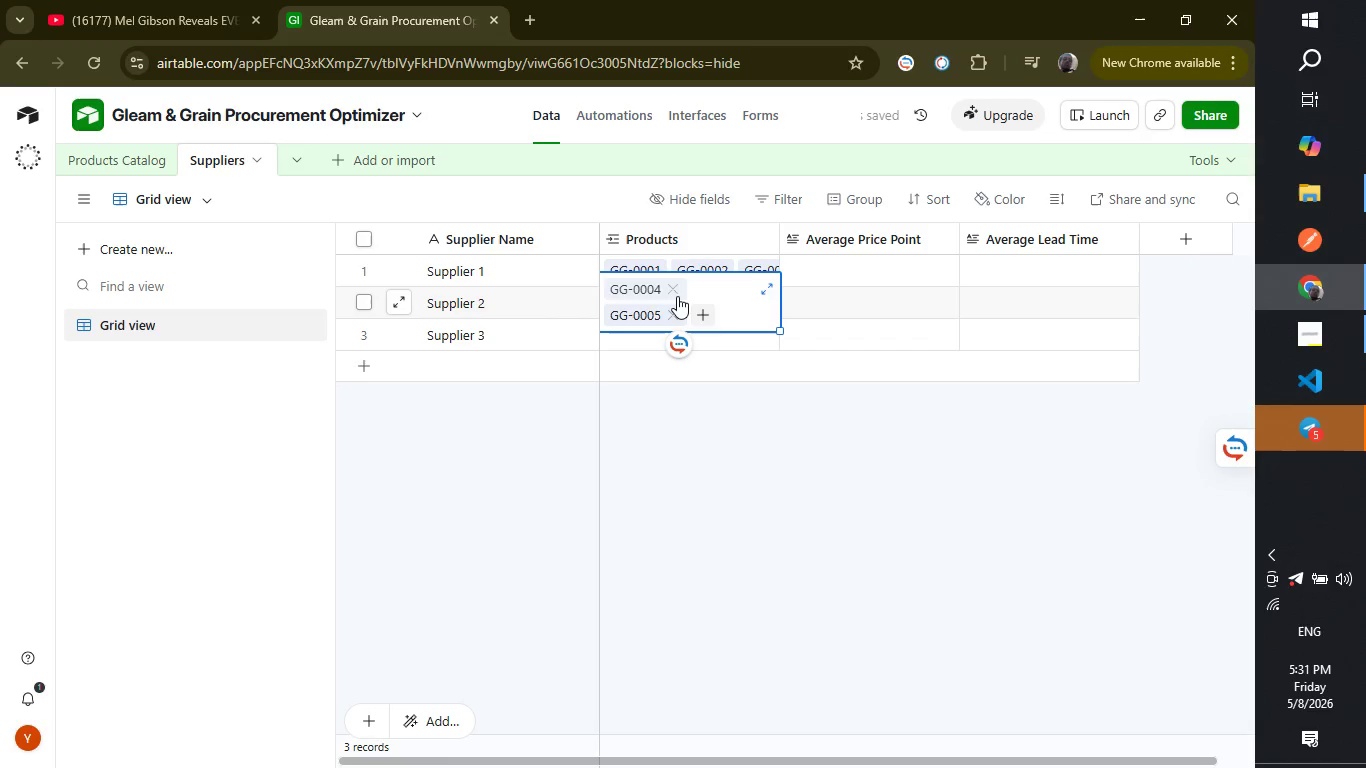 
triple_click([677, 296])
 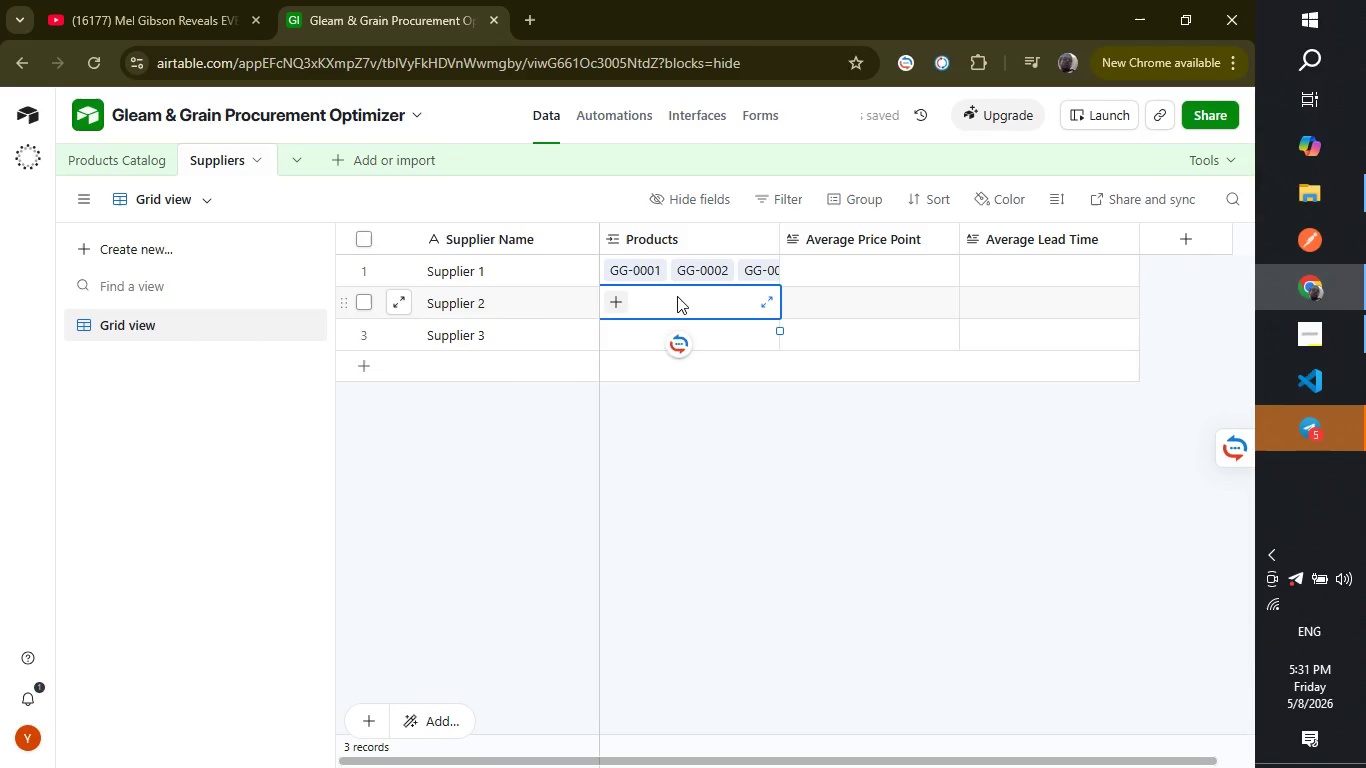 
triple_click([677, 296])
 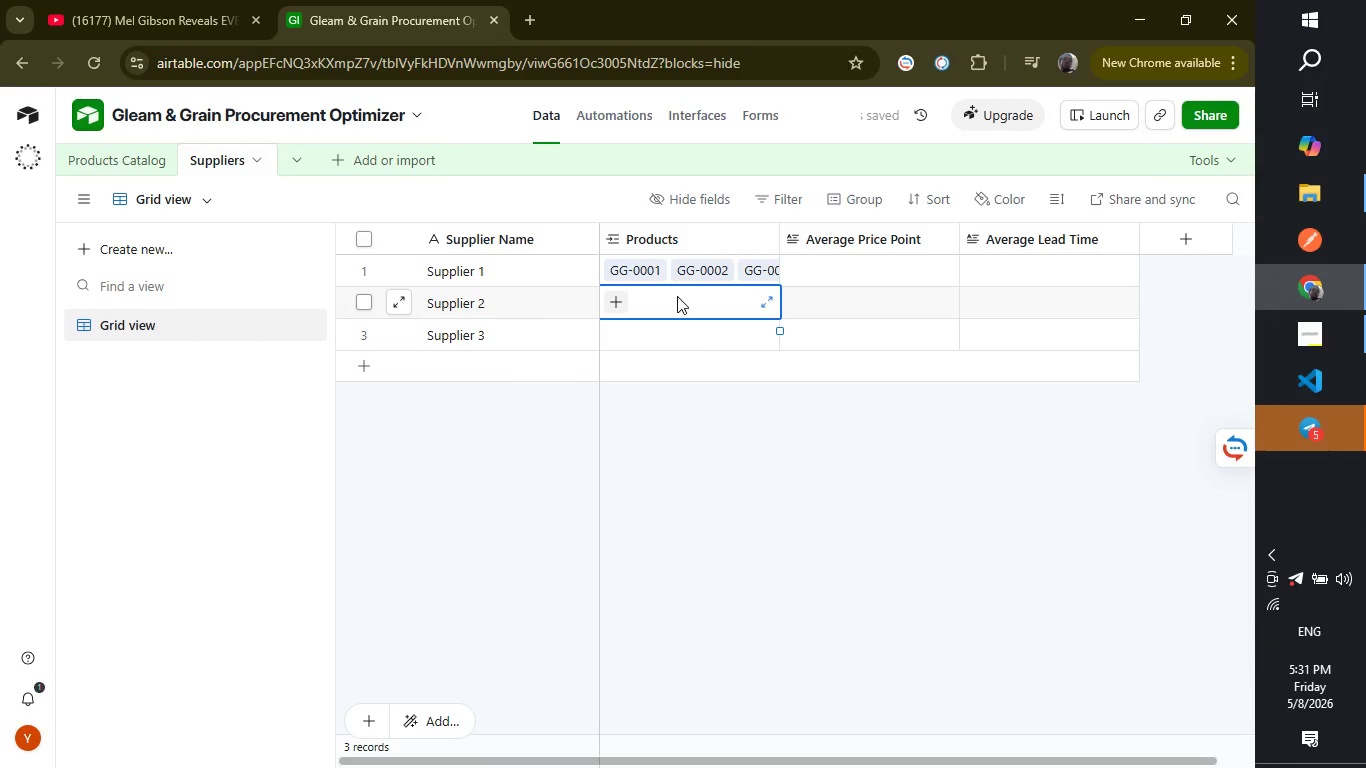 
triple_click([677, 296])
 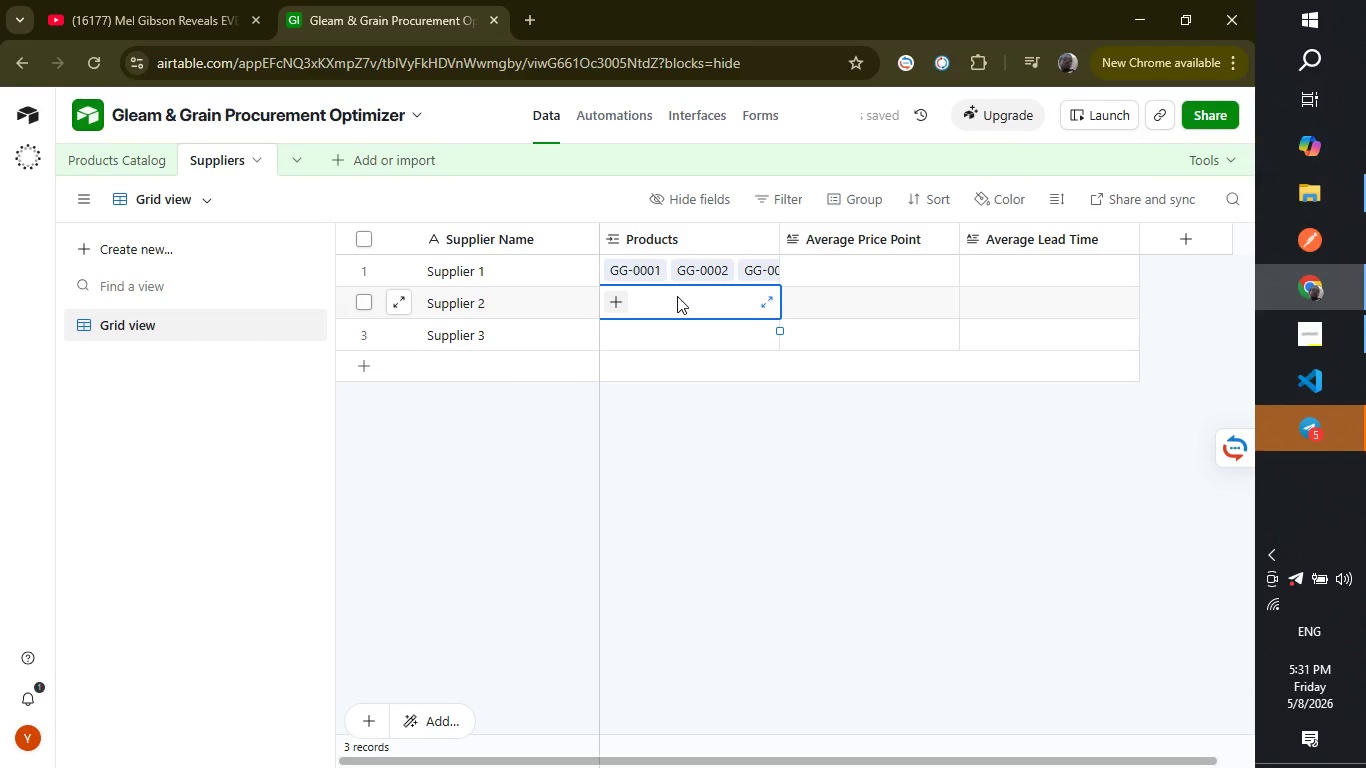 
triple_click([677, 296])
 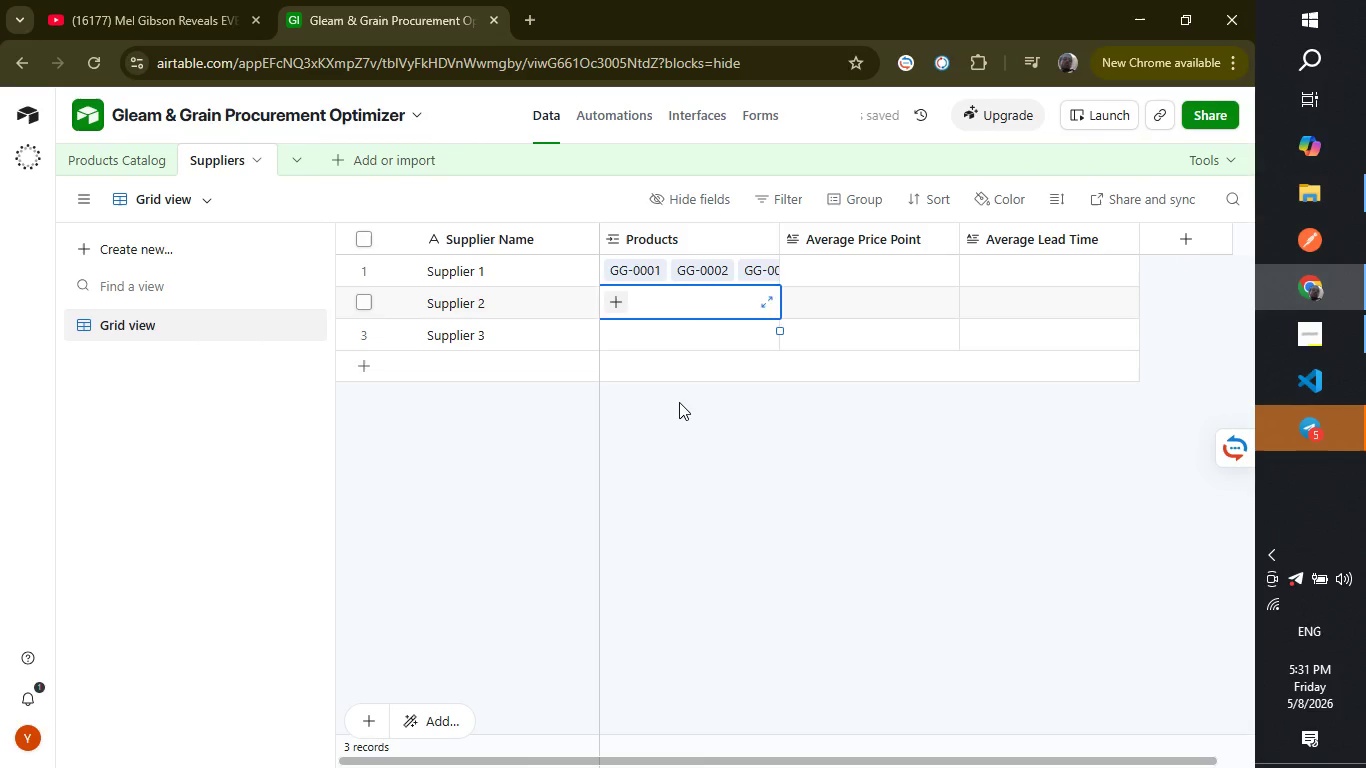 
left_click([679, 402])
 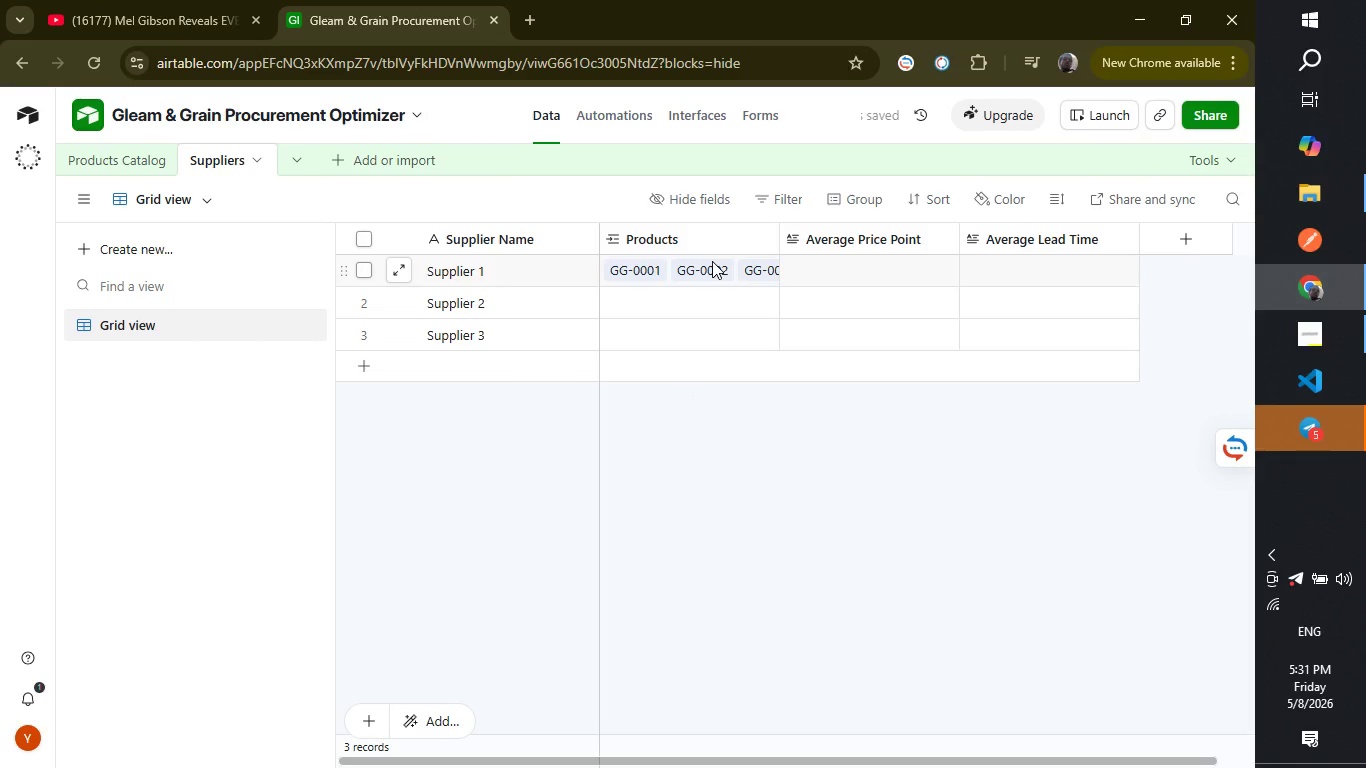 
left_click([712, 261])
 